 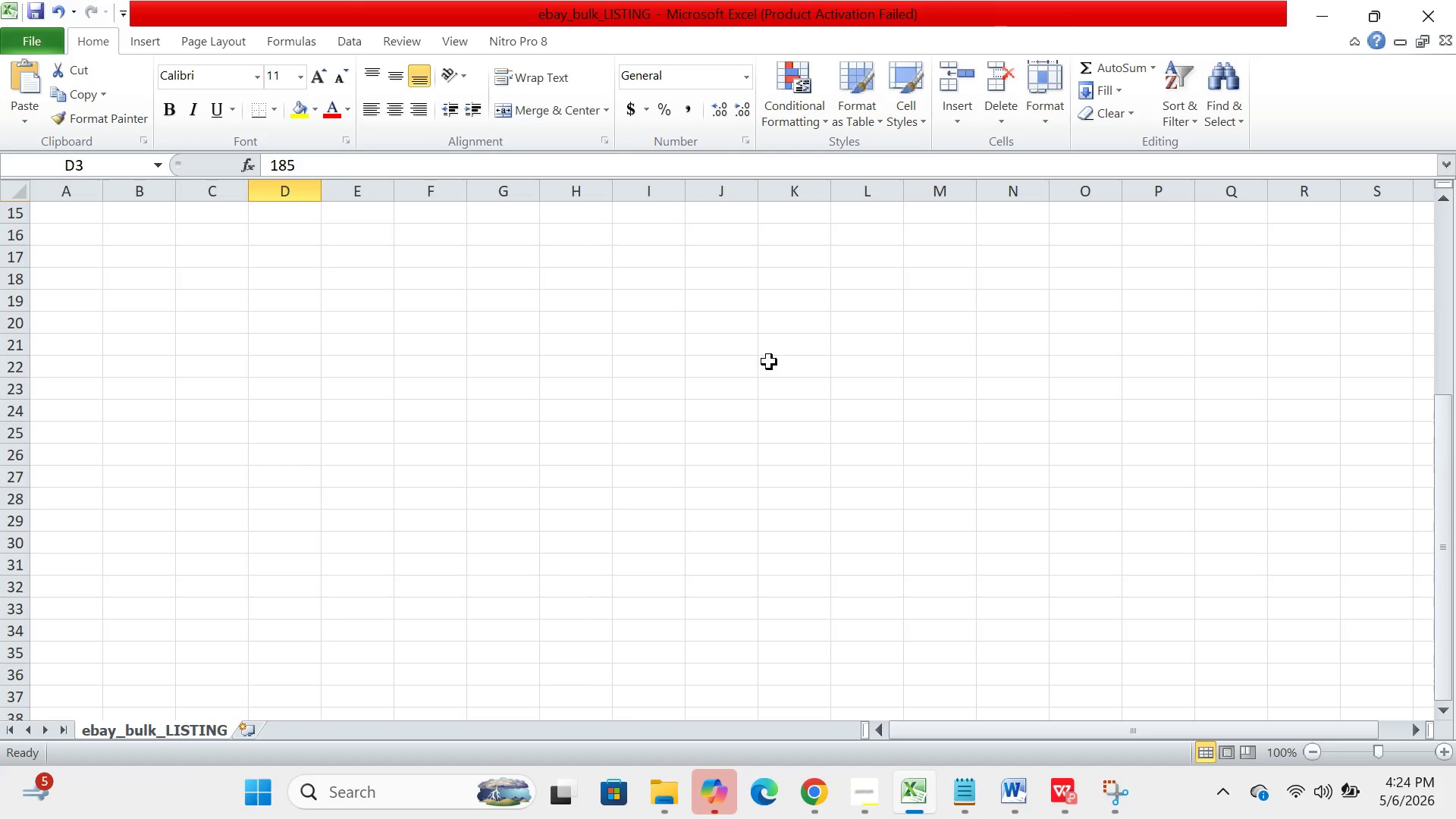 
scroll: coordinate [769, 362], scroll_direction: up, amount: 7.0
 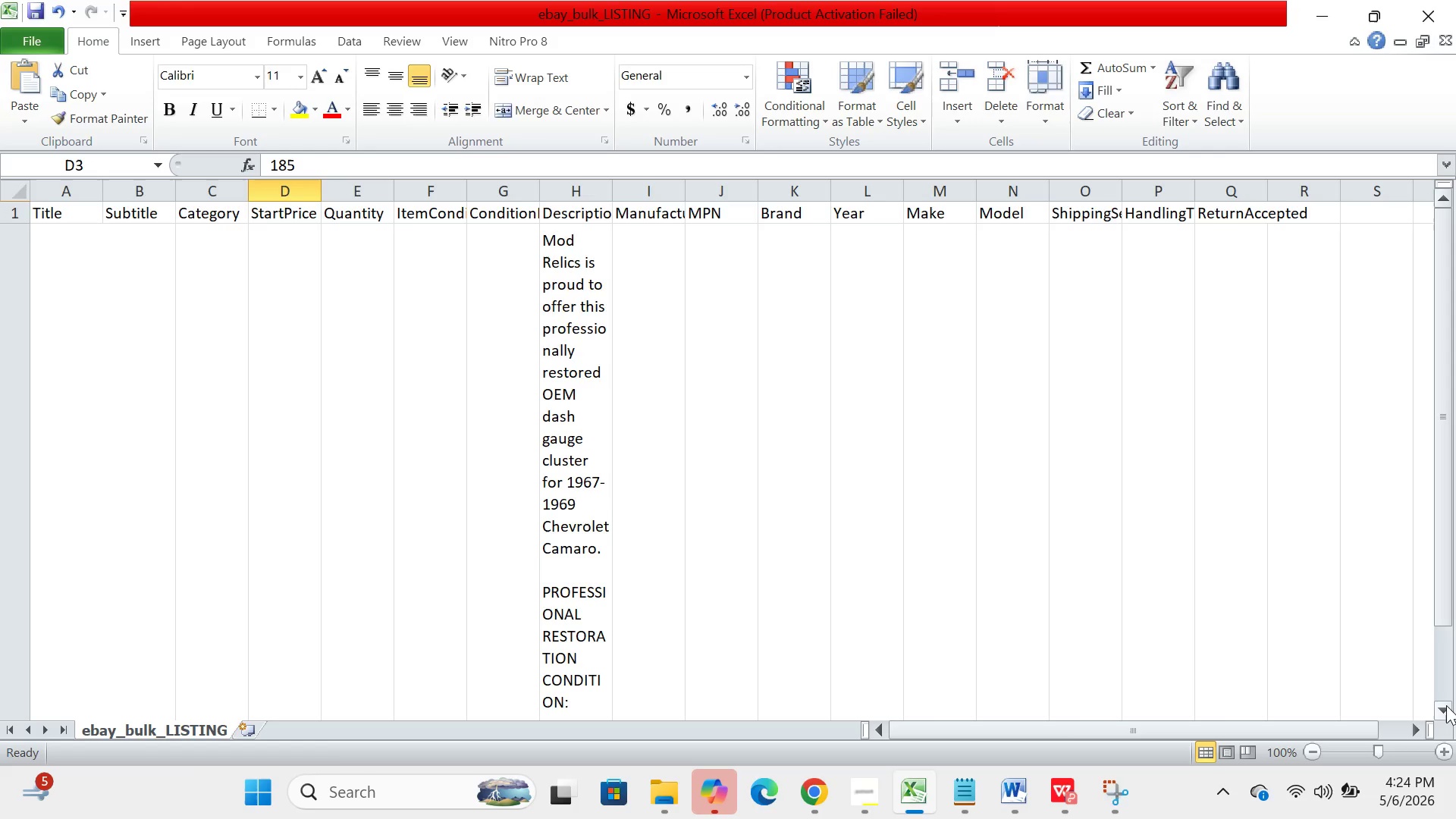 
double_click([1446, 705])
 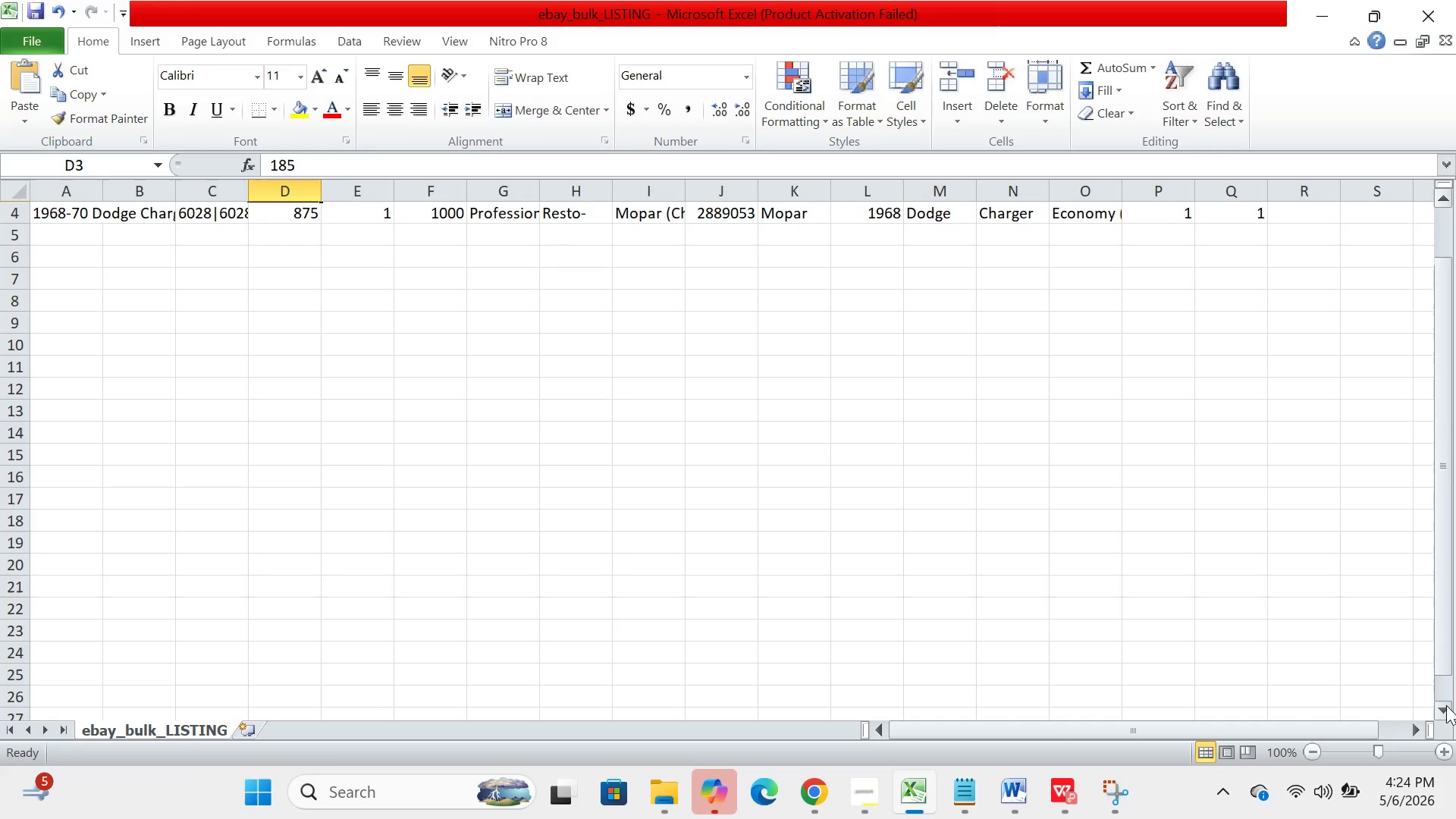 
triple_click([1446, 705])
 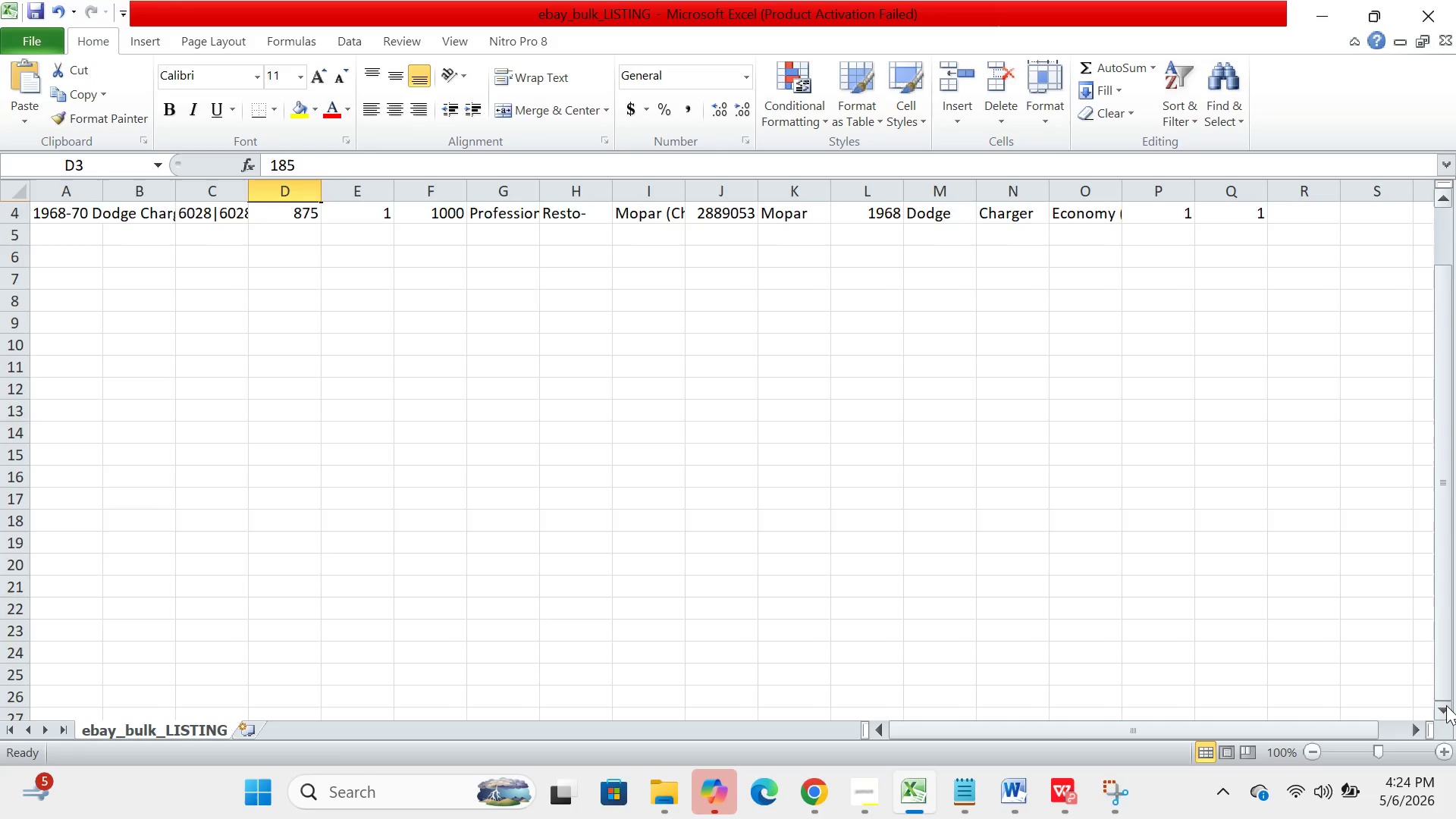 
triple_click([1446, 705])
 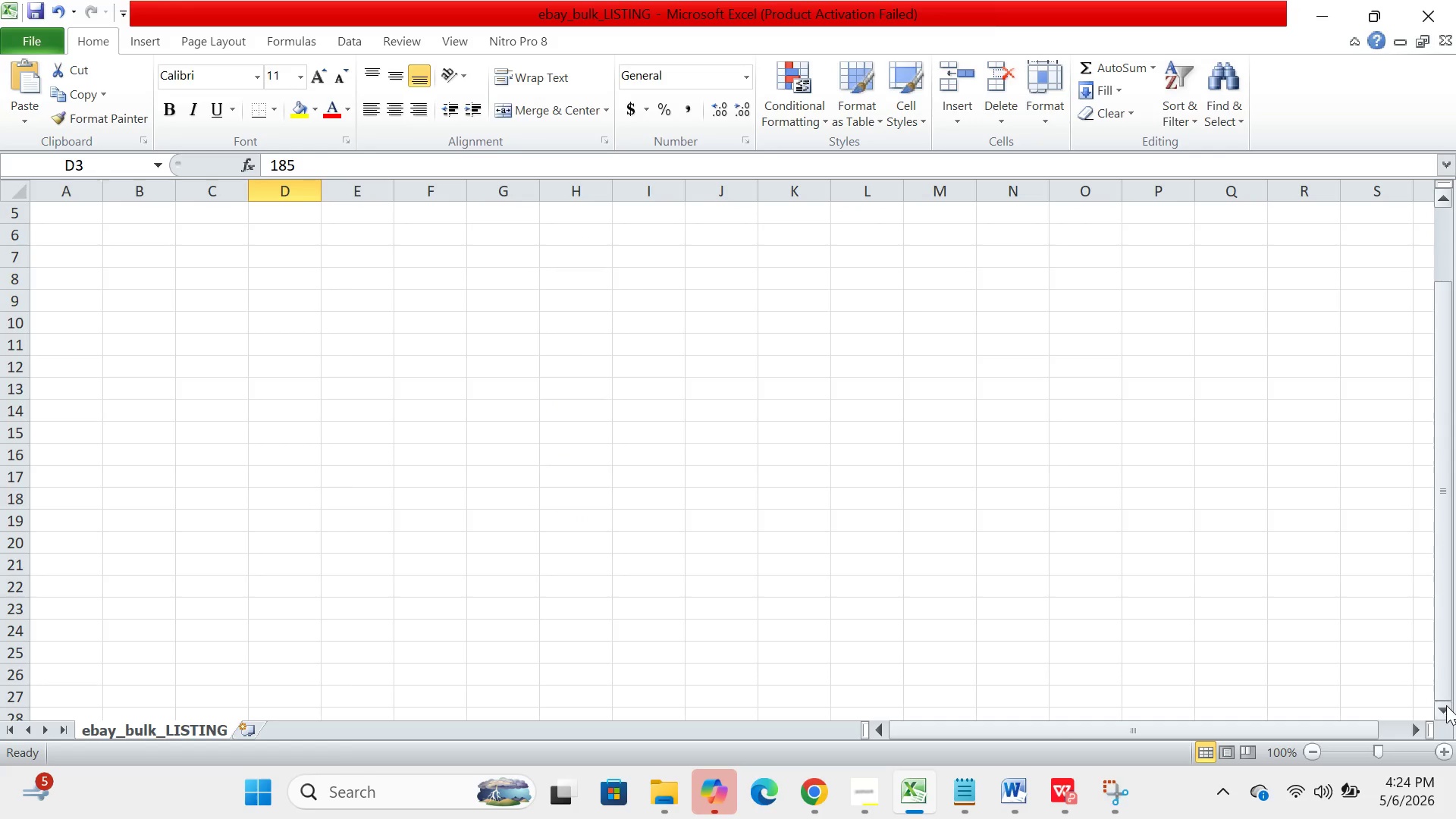 
triple_click([1446, 705])
 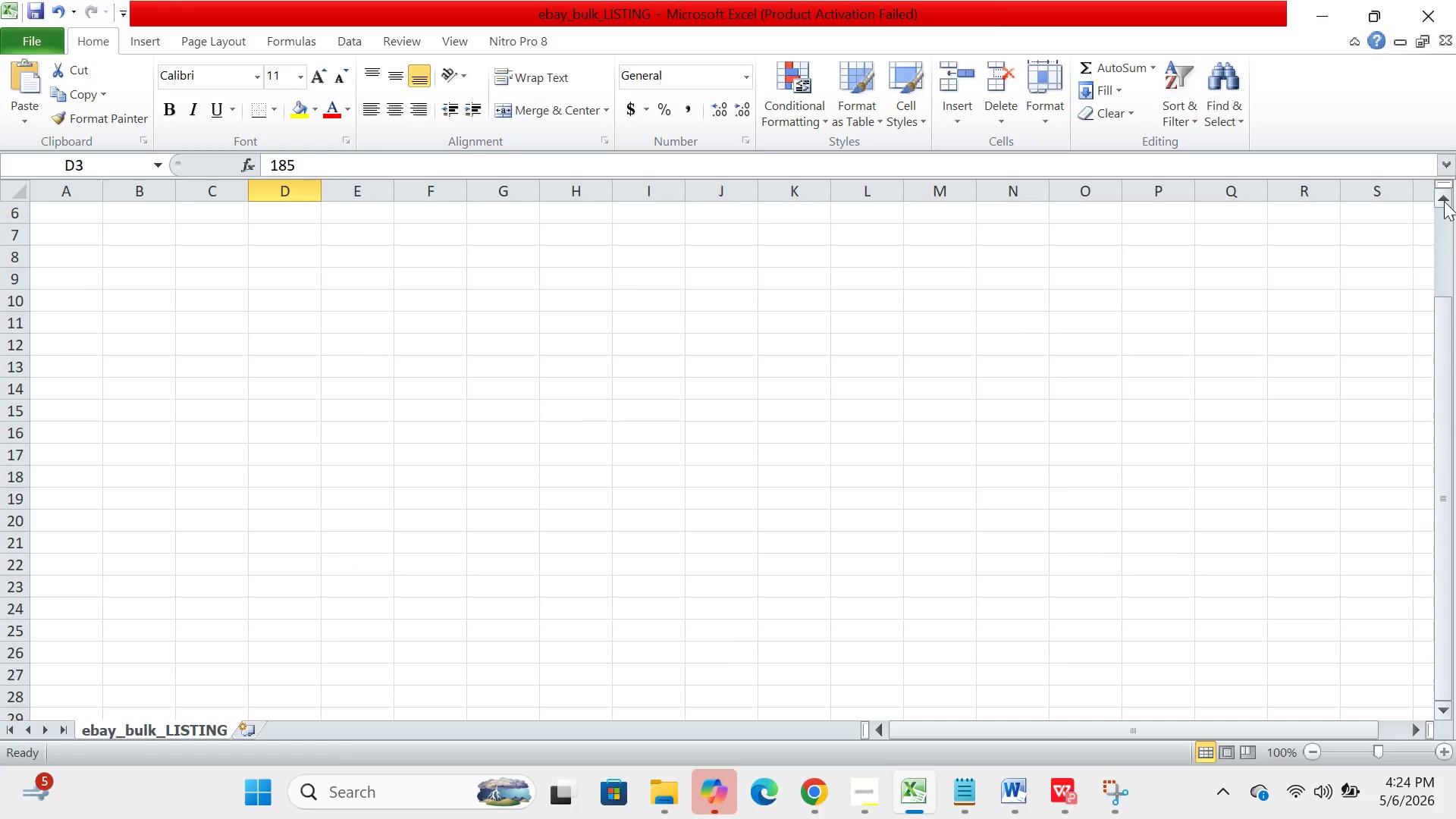 
double_click([1444, 196])
 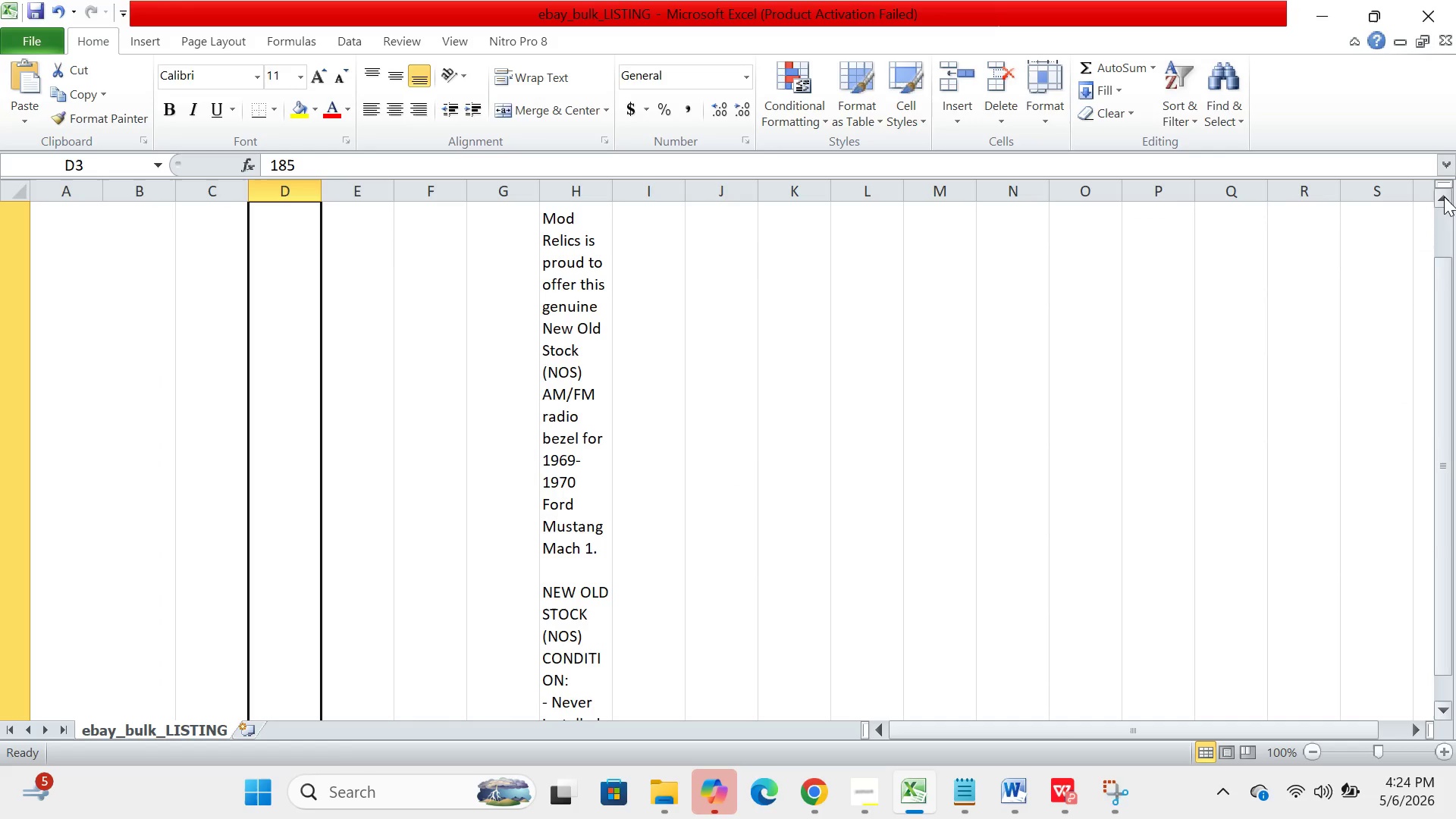 
triple_click([1444, 196])
 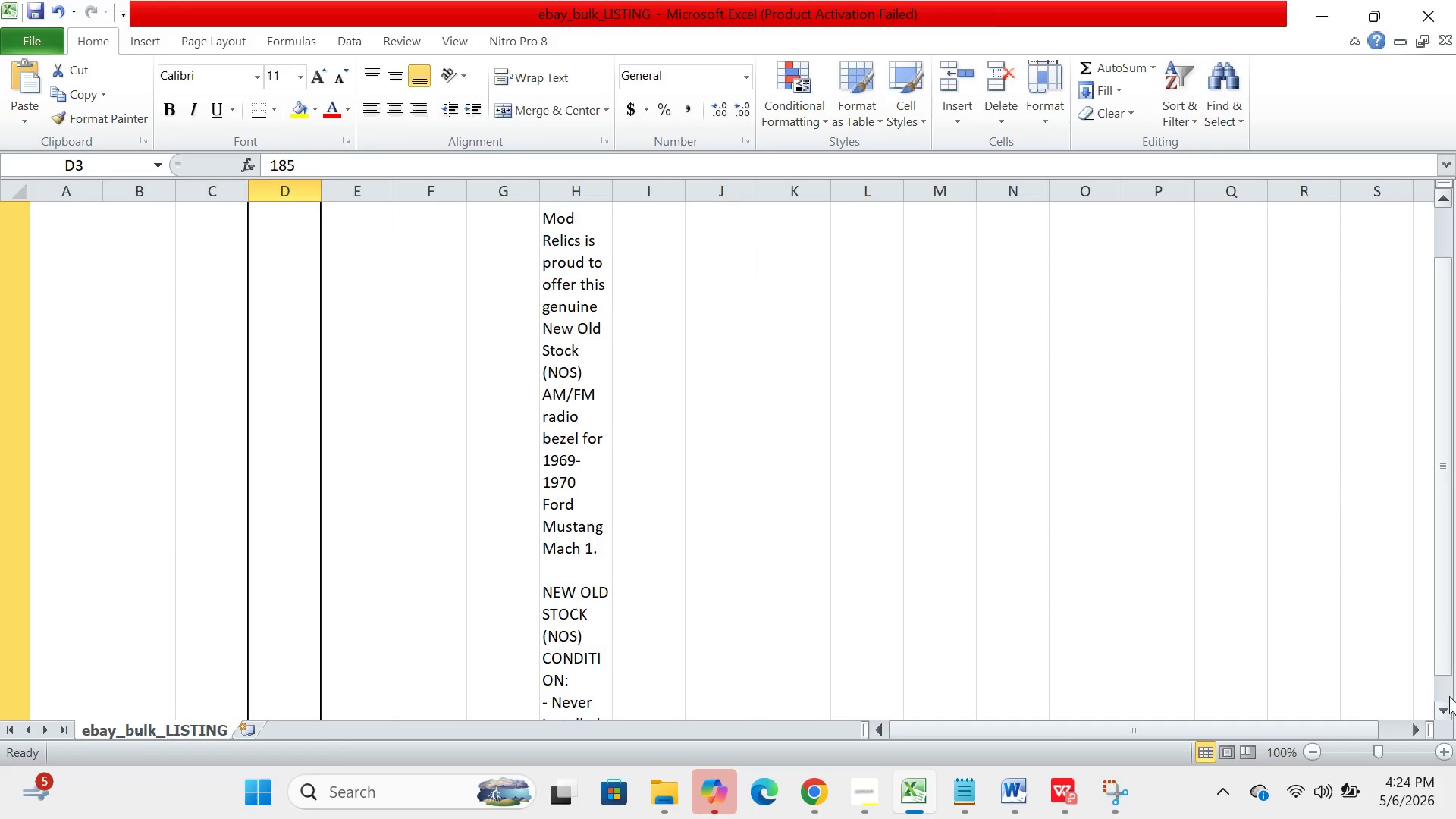 
left_click([1450, 706])
 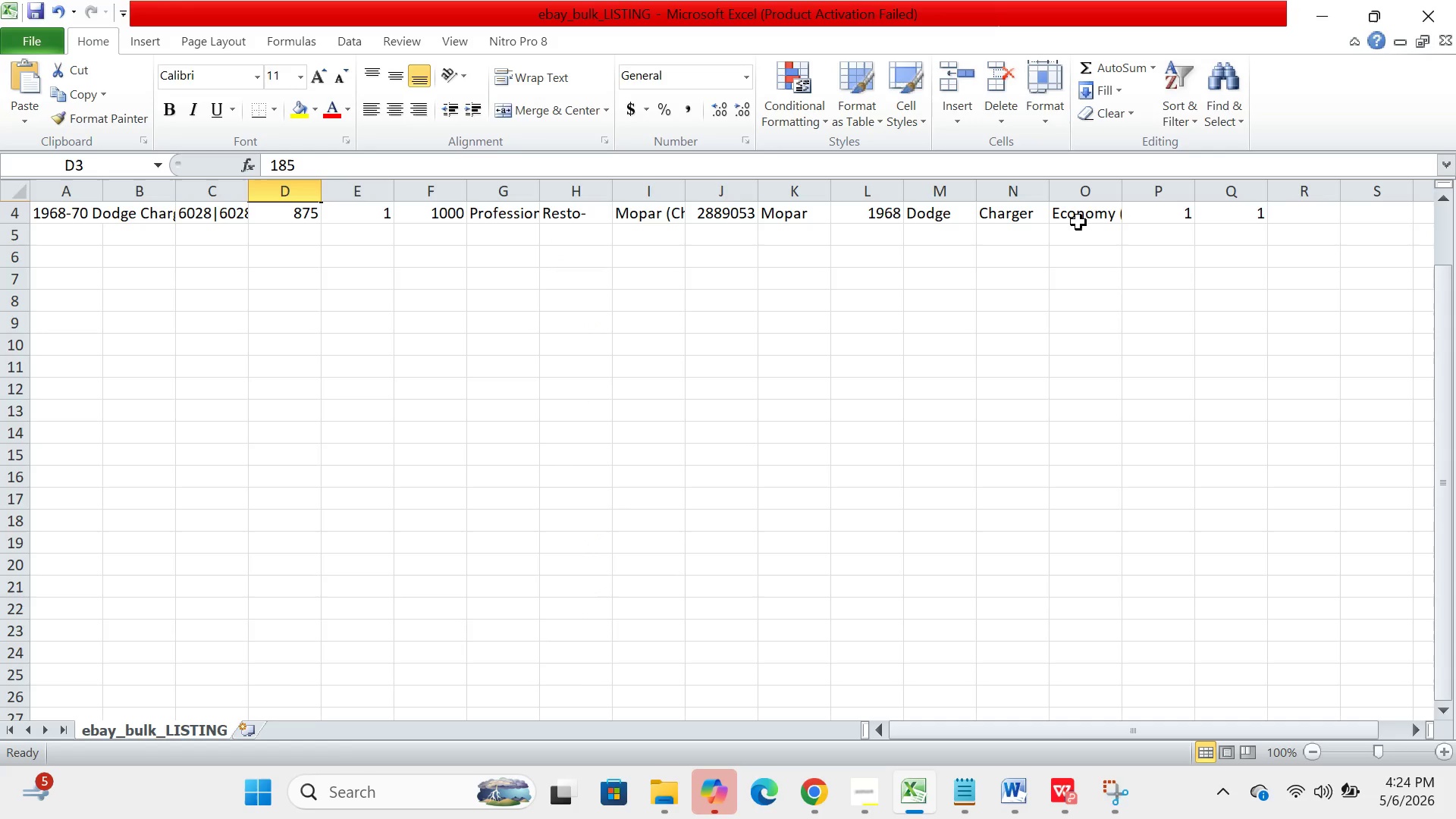 
left_click([1080, 219])
 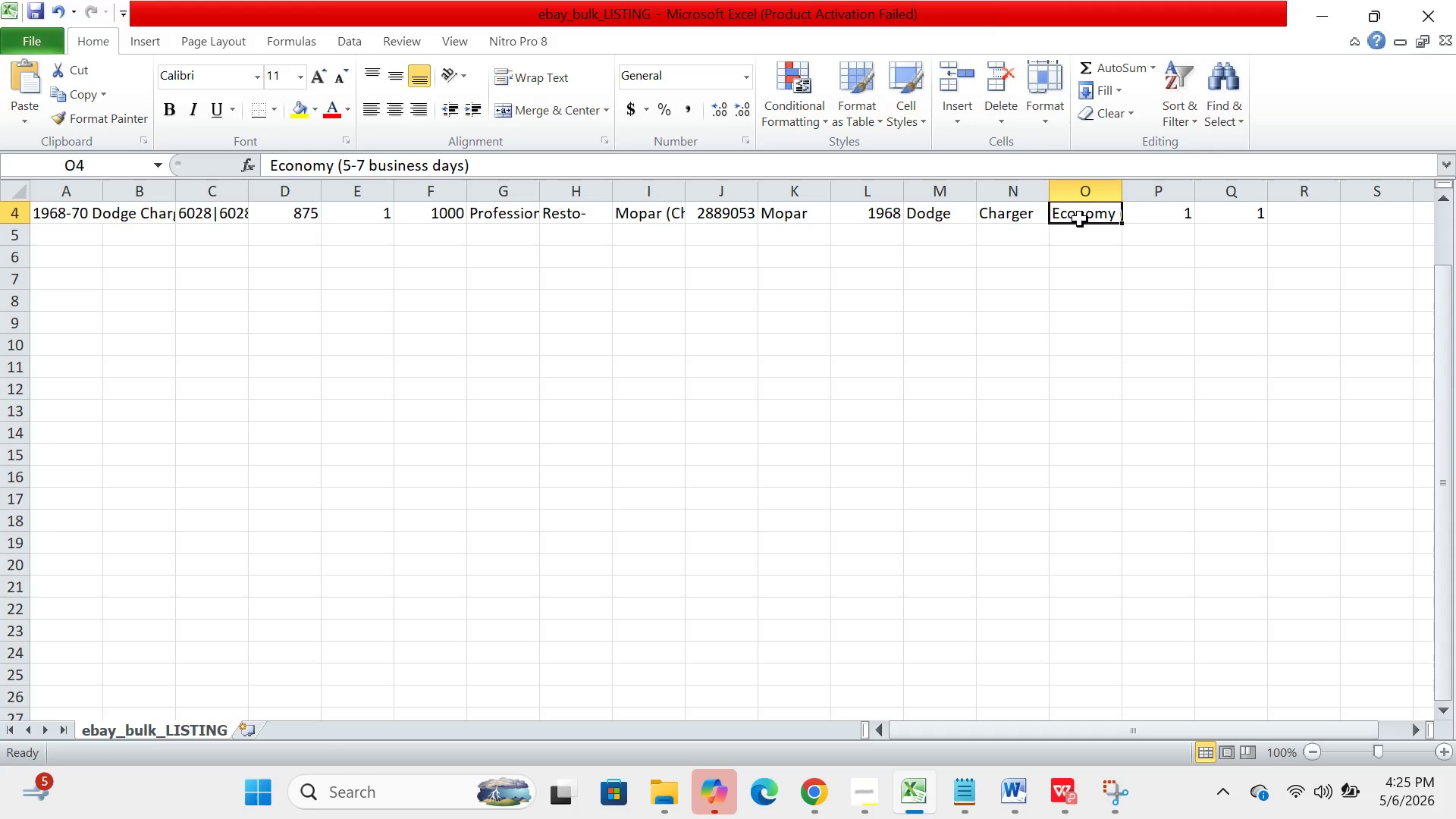 
wait(45.39)
 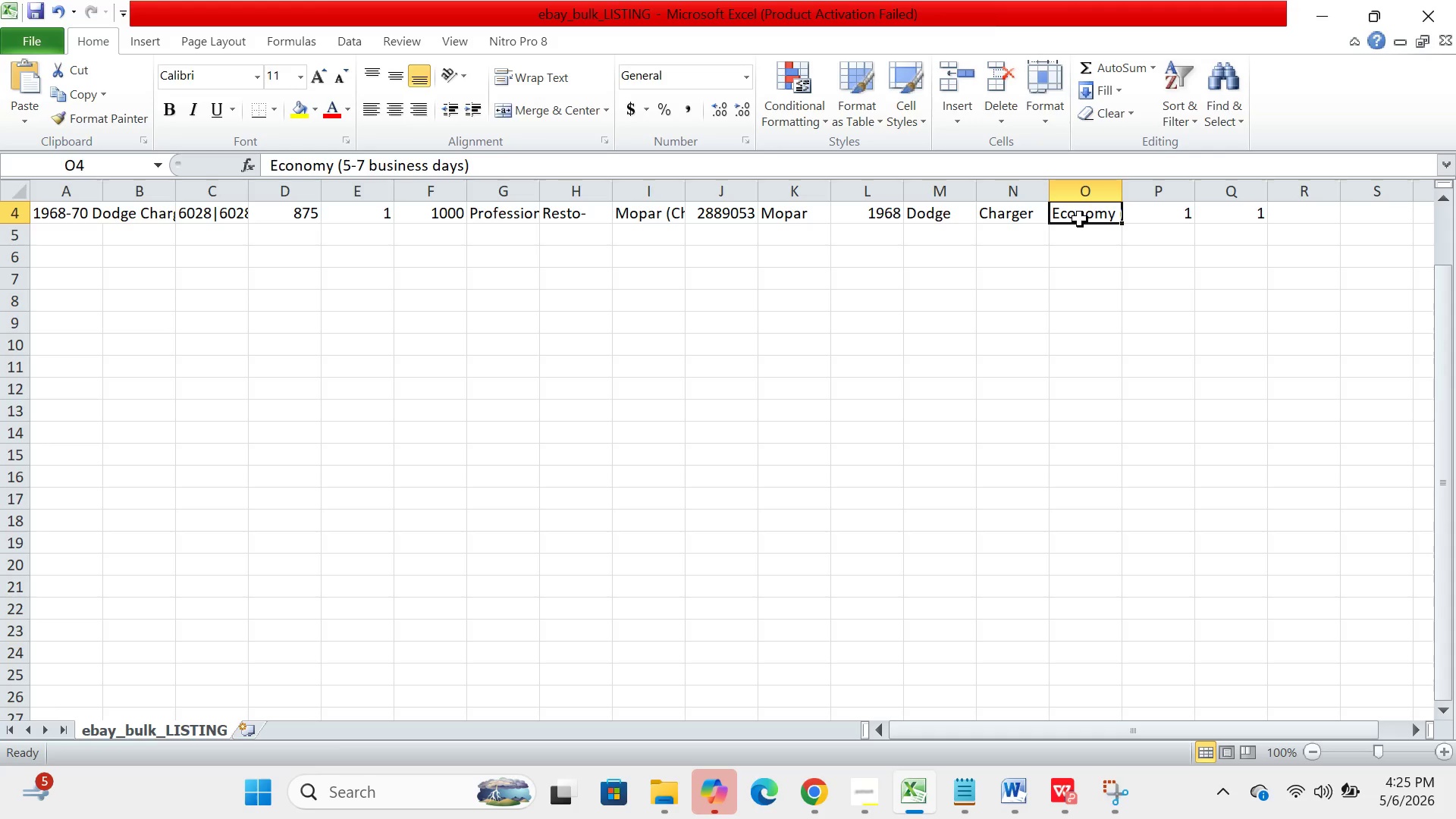 
left_click([638, 215])
 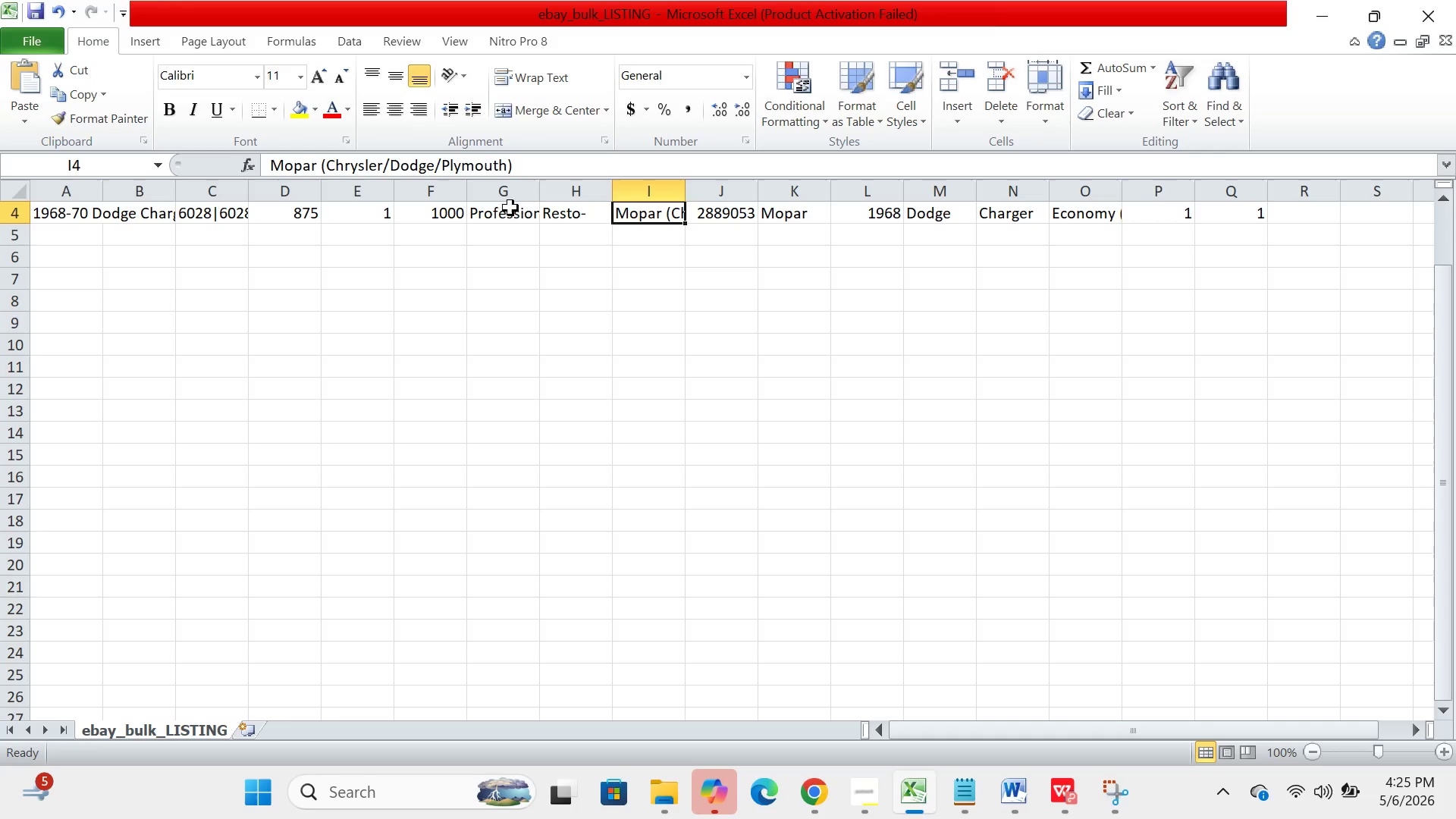 
left_click([507, 208])
 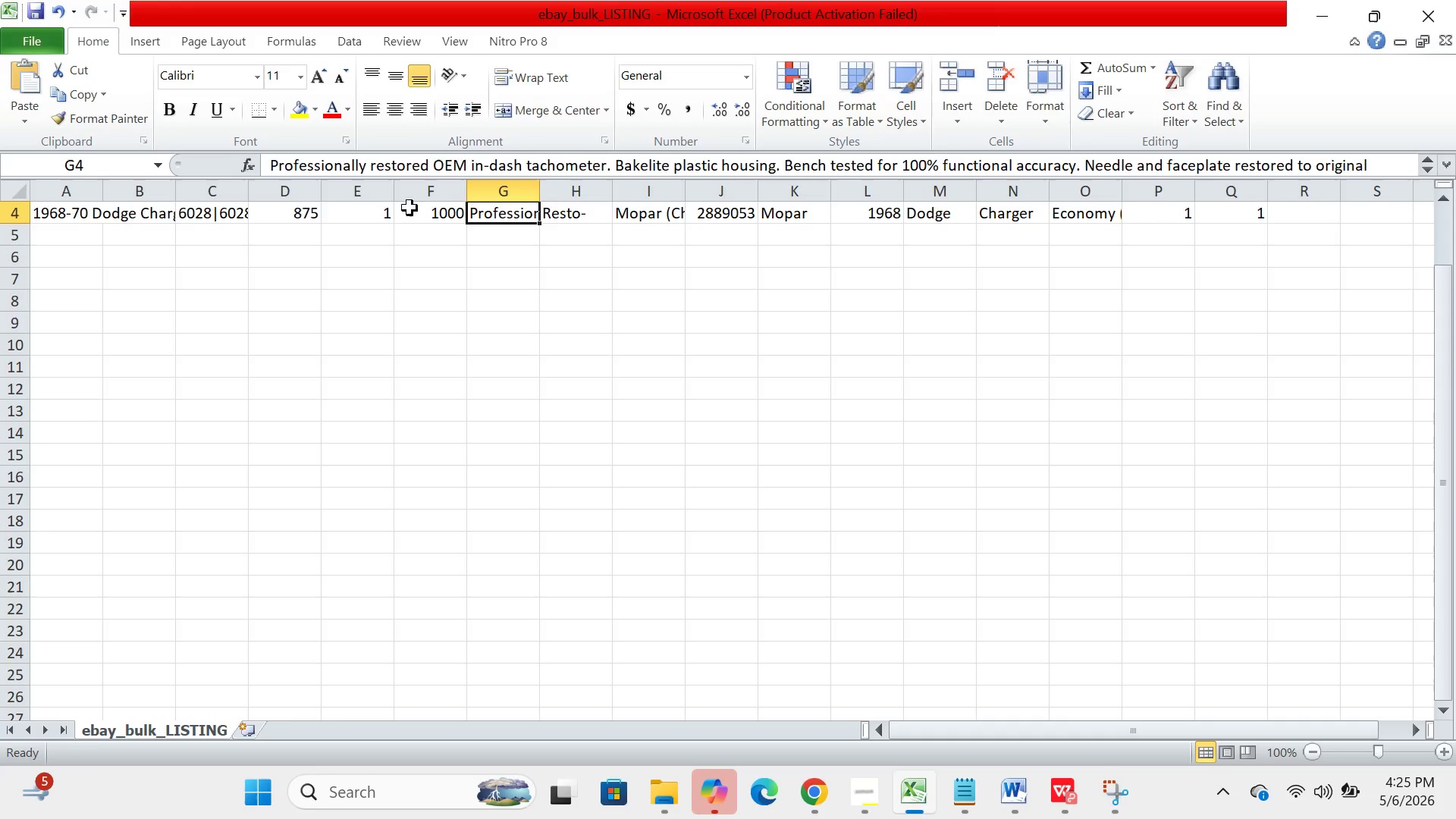 
left_click([410, 208])
 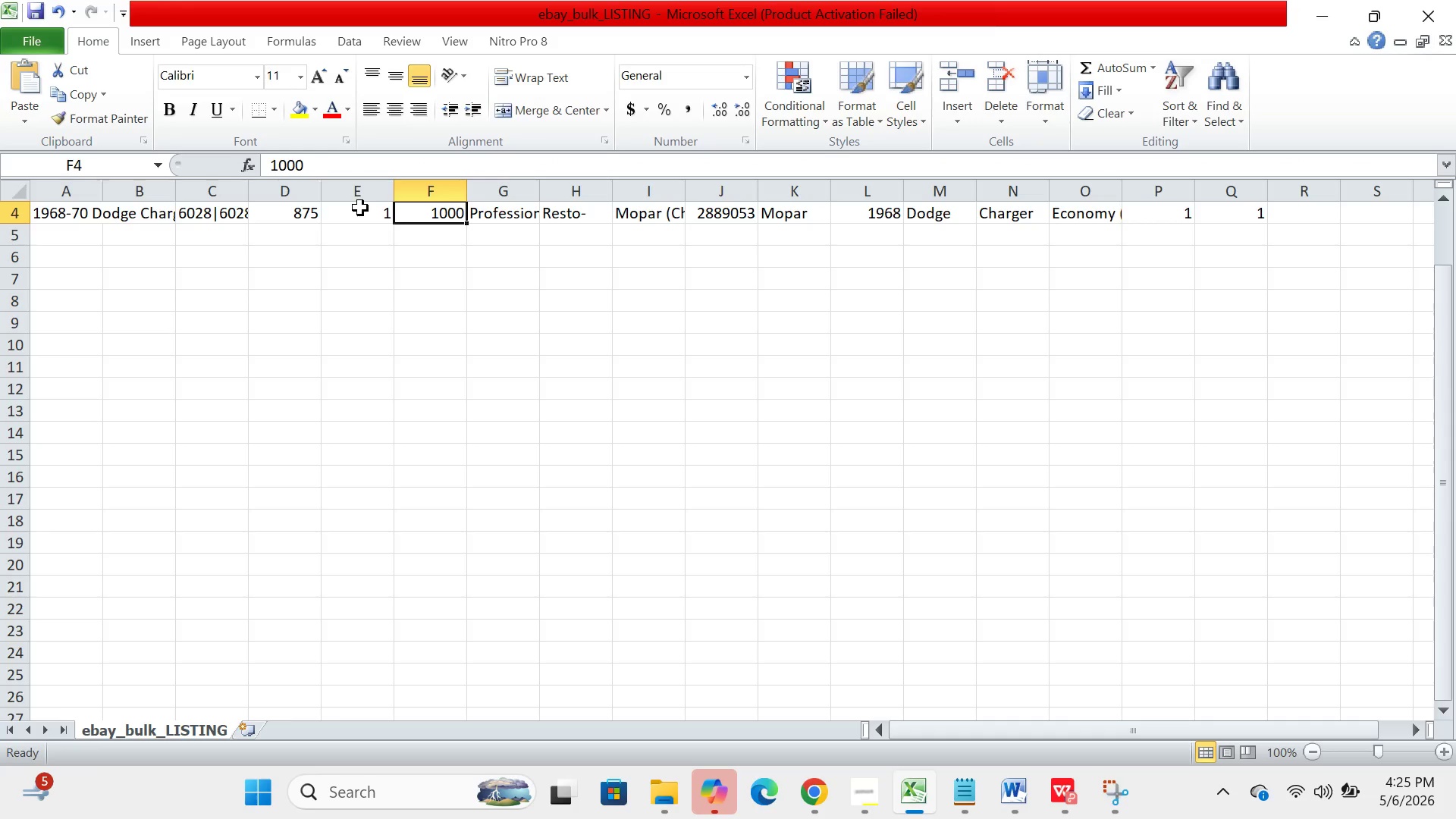 
left_click([360, 208])
 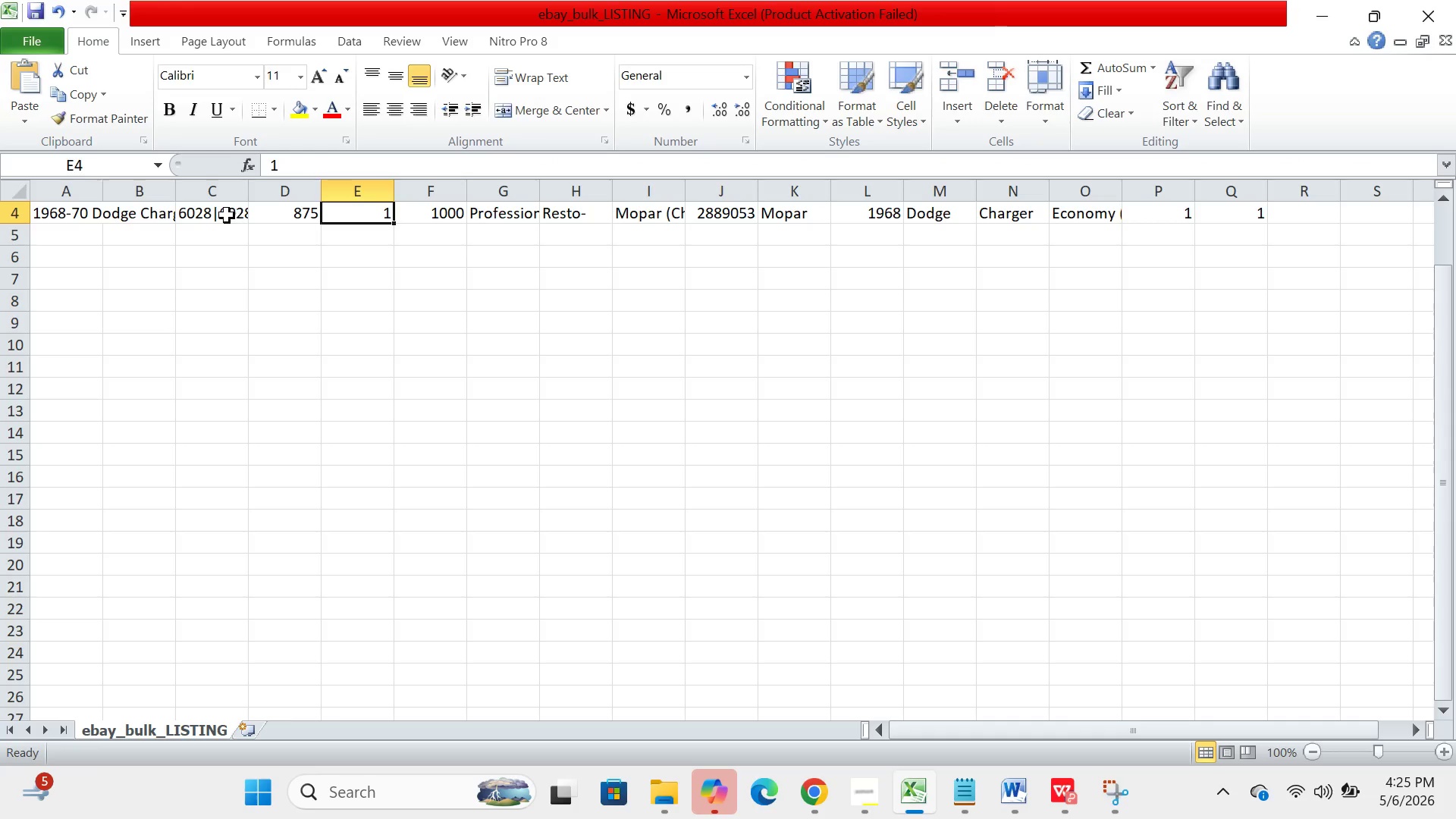 
left_click([209, 212])
 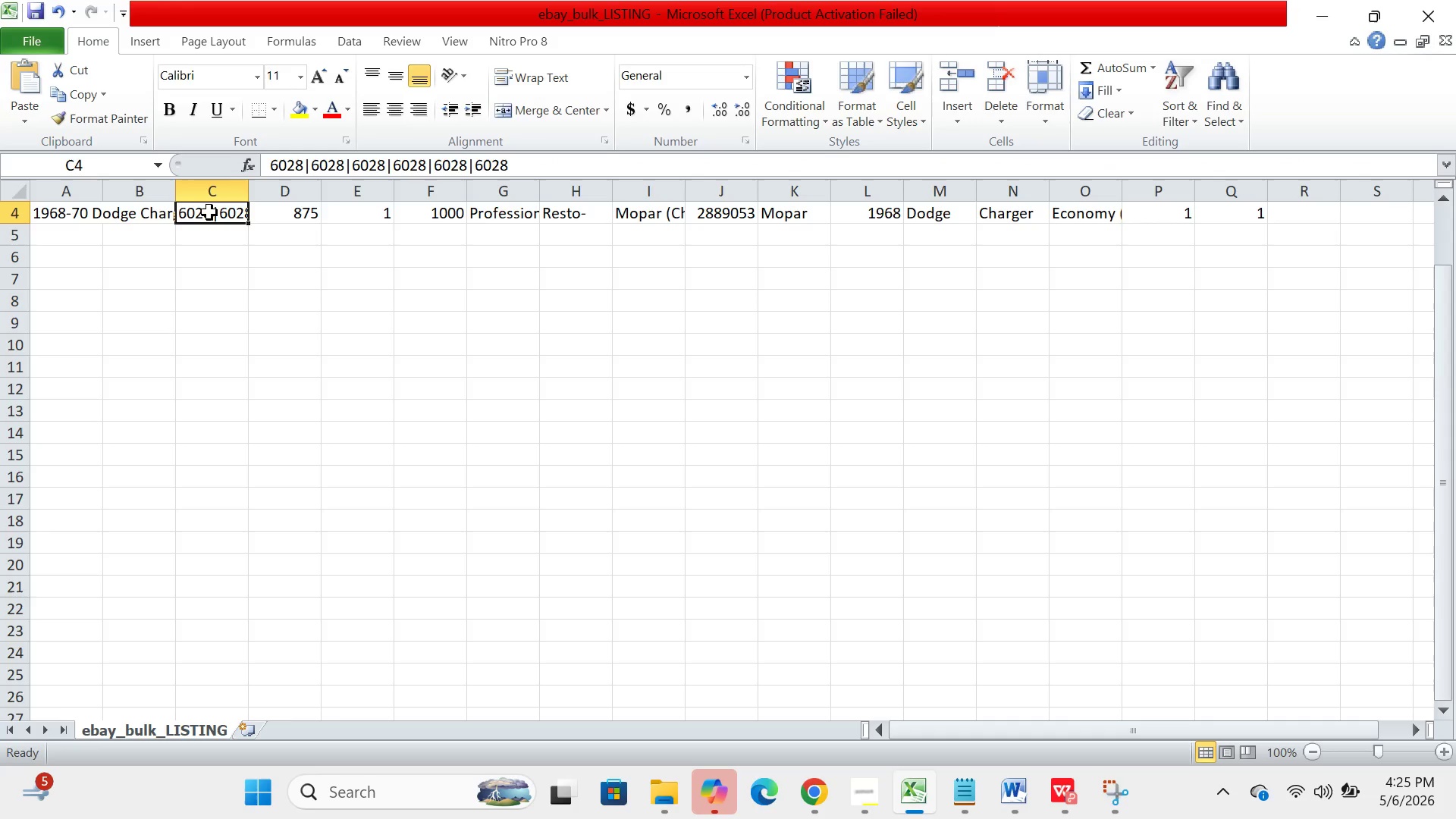 
wait(29.84)
 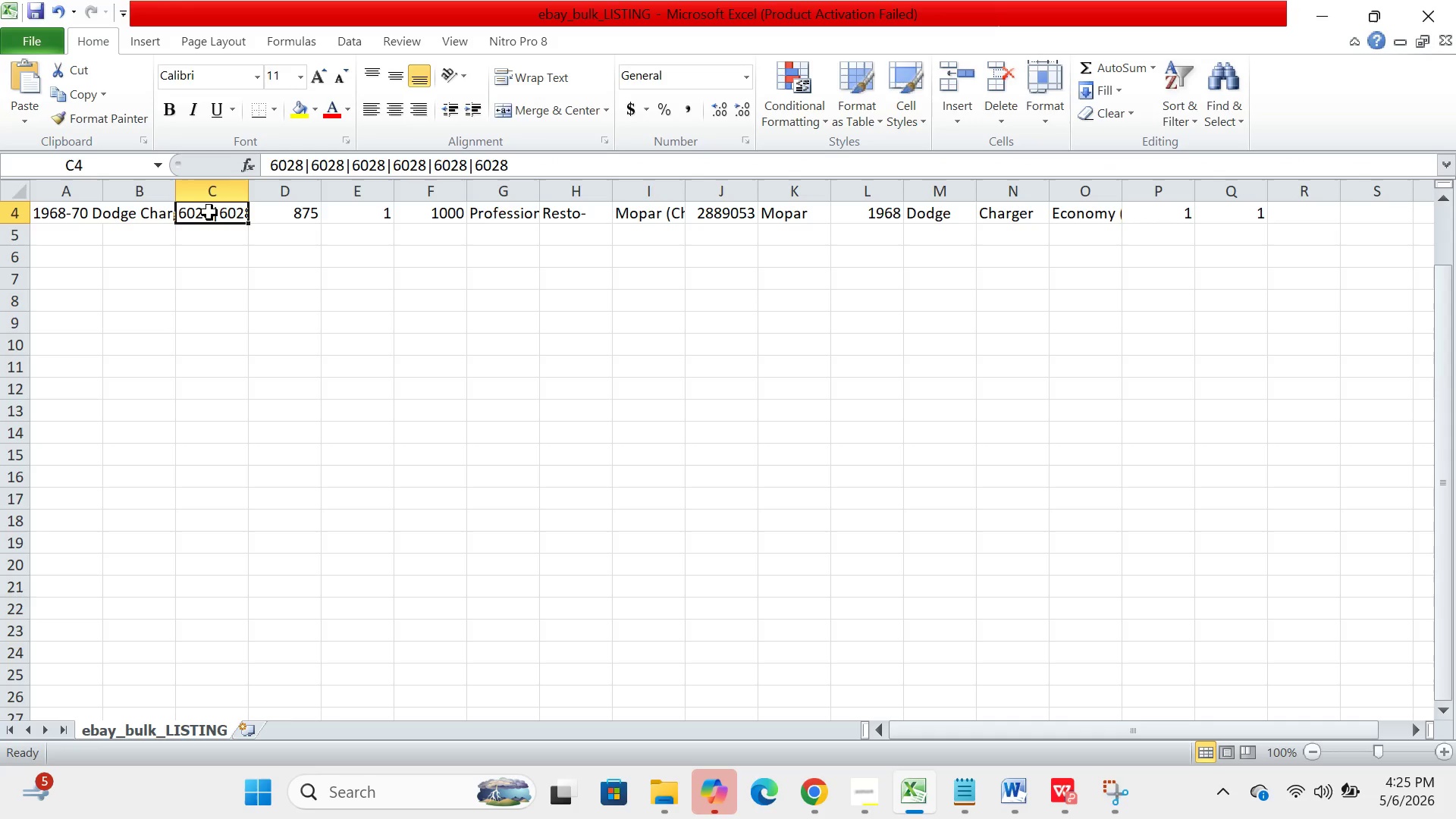 
left_click([111, 211])
 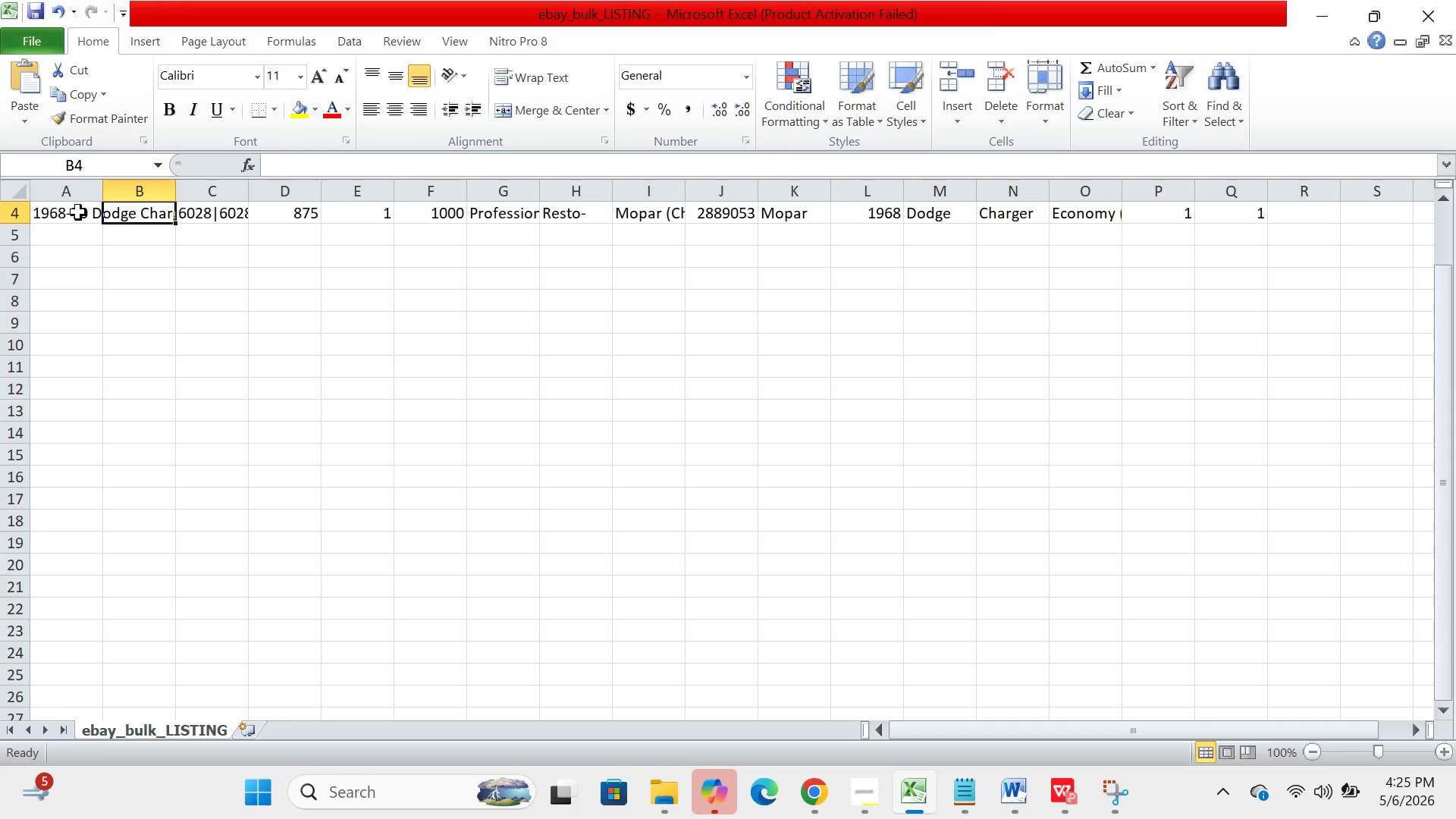 
left_click([78, 212])
 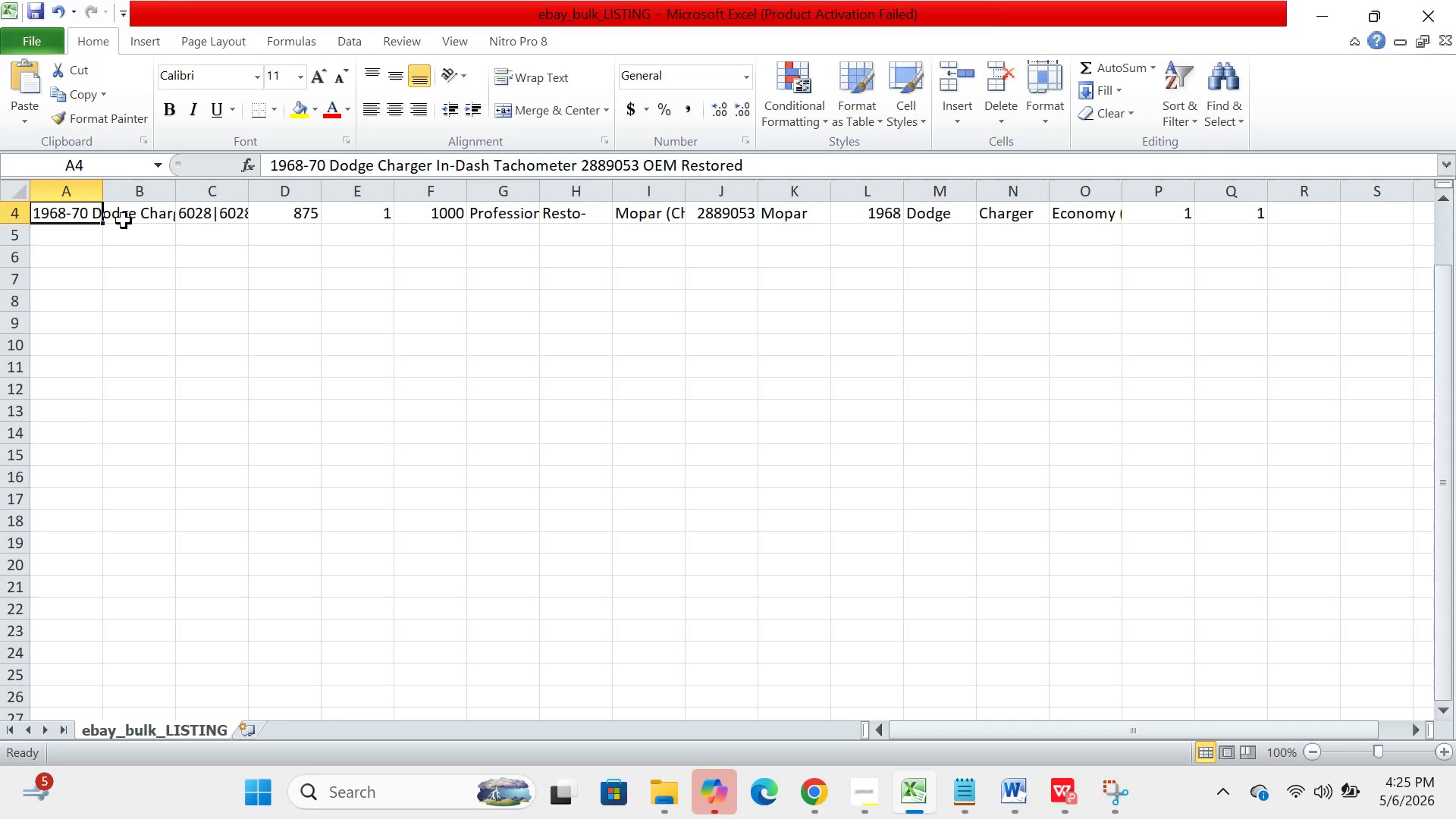 
left_click([127, 221])
 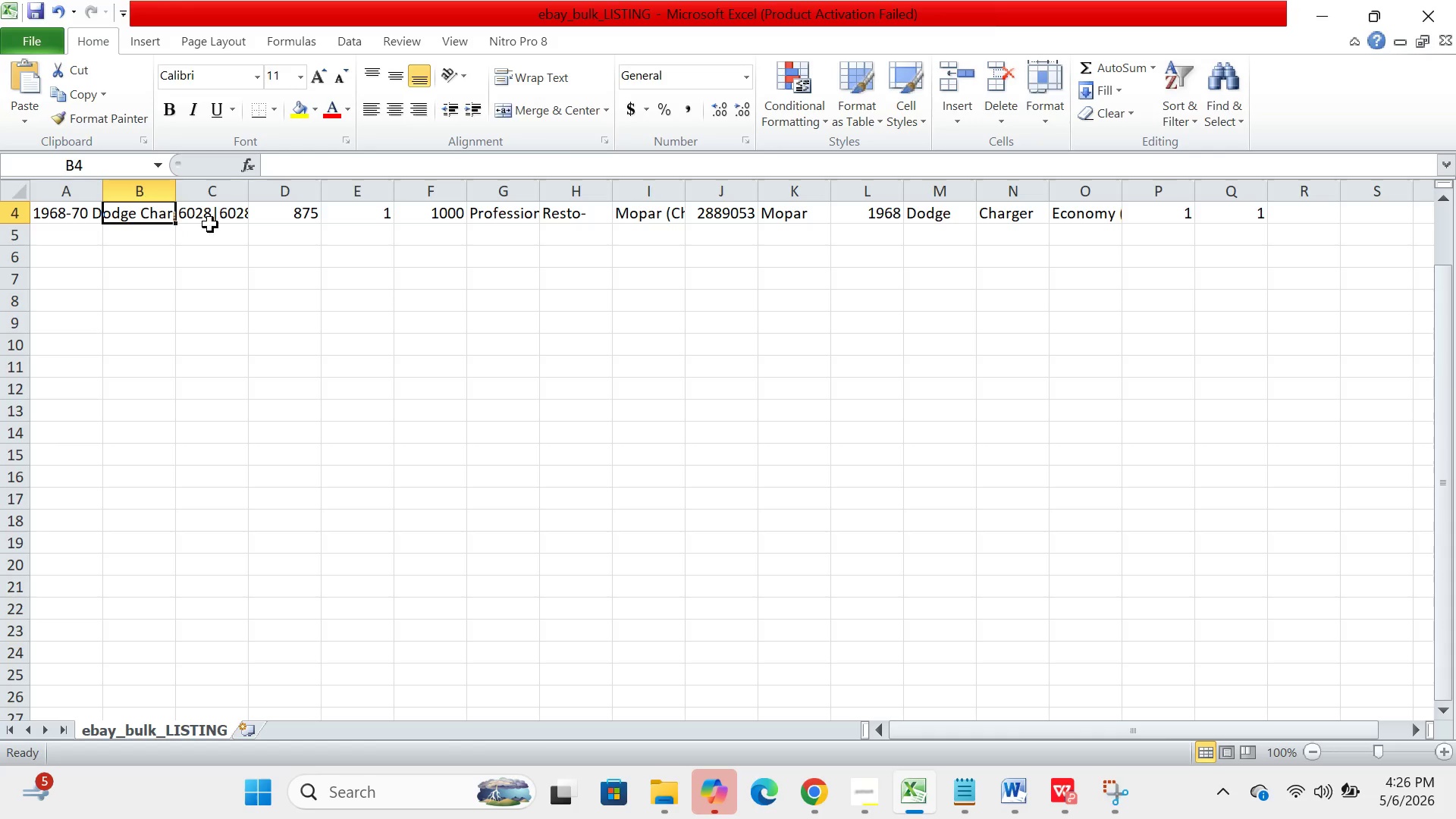 
left_click([212, 224])
 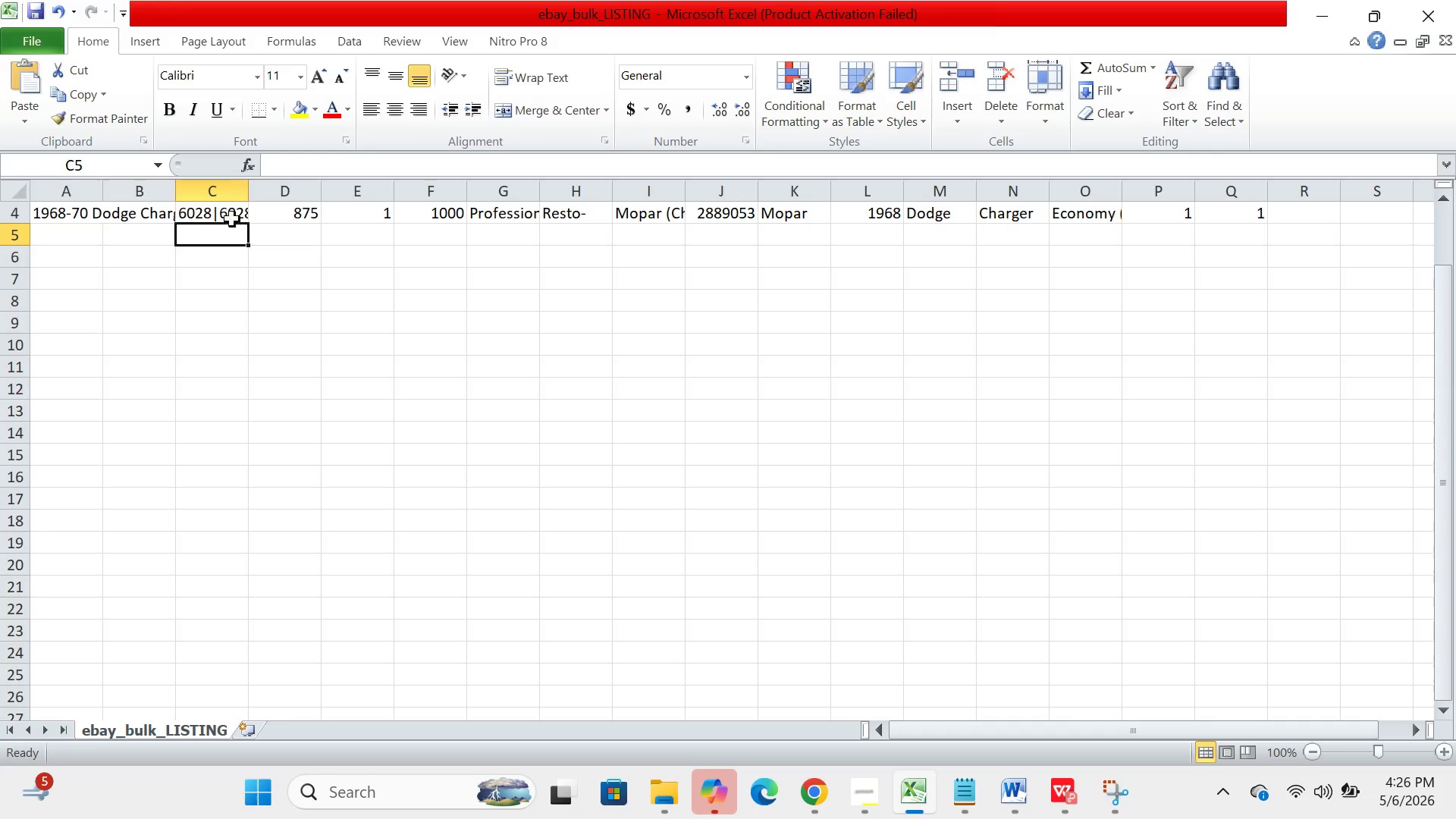 
left_click([228, 214])
 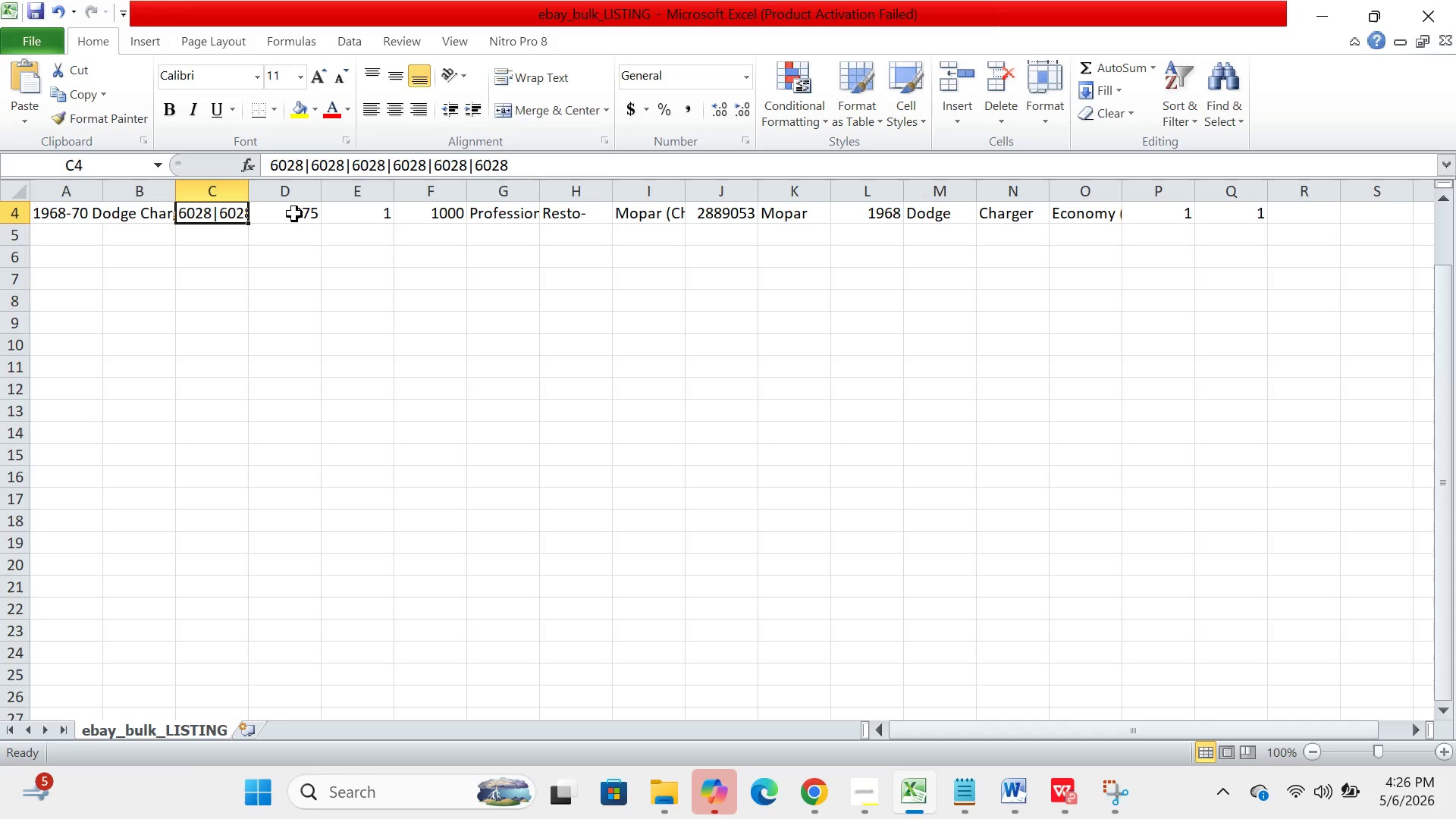 
left_click([294, 214])
 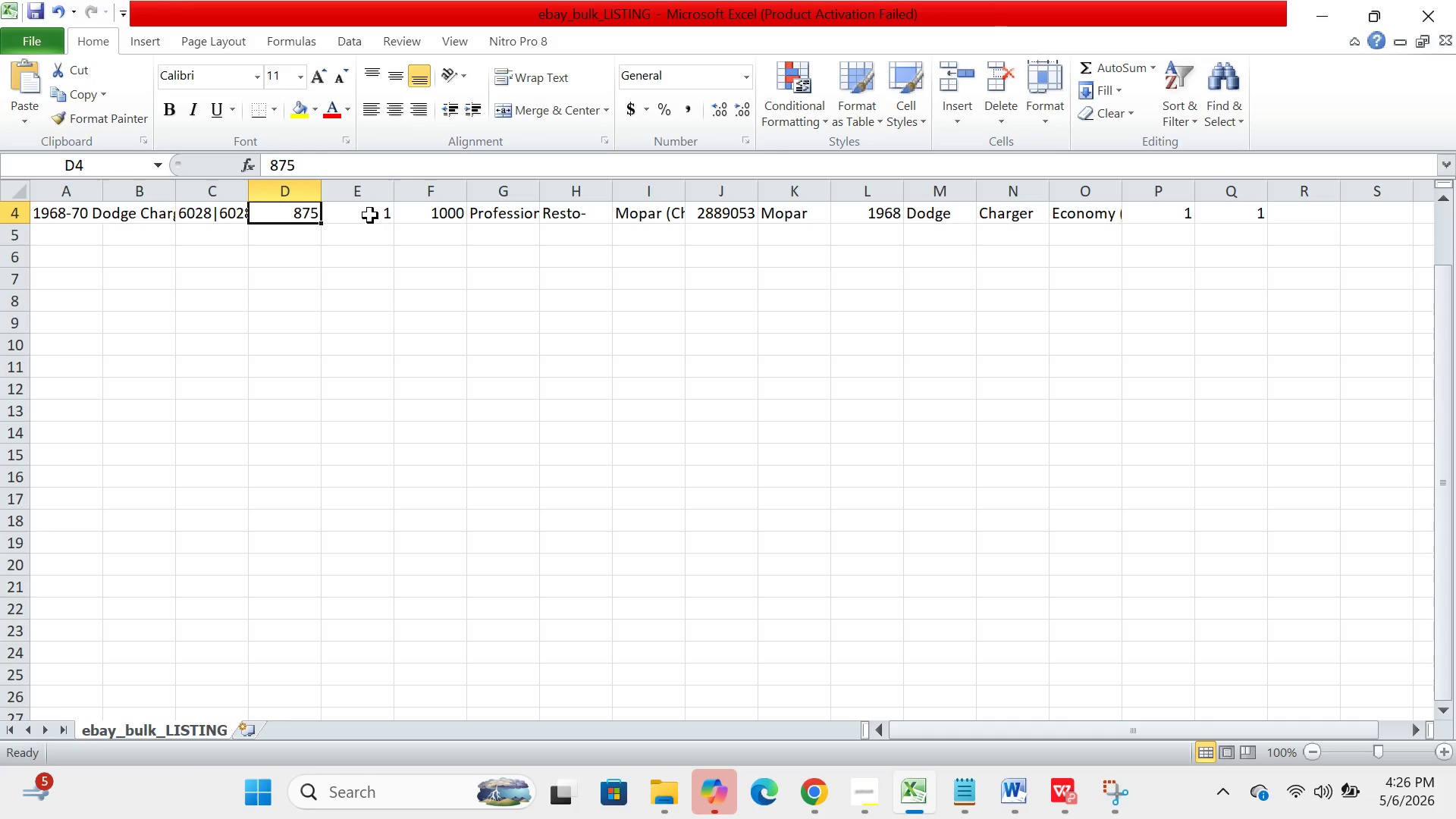 
left_click([370, 215])
 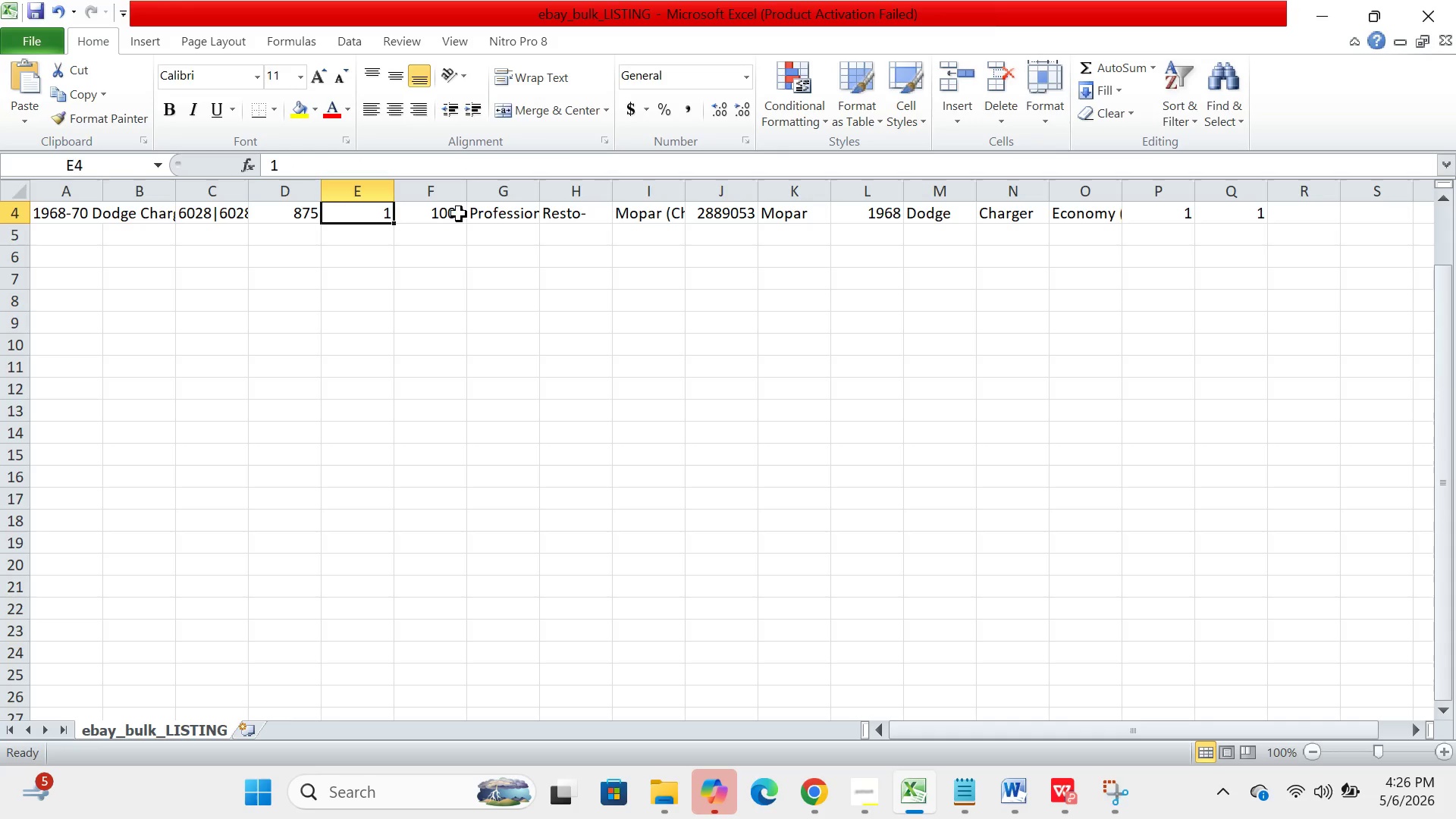 
left_click([459, 214])
 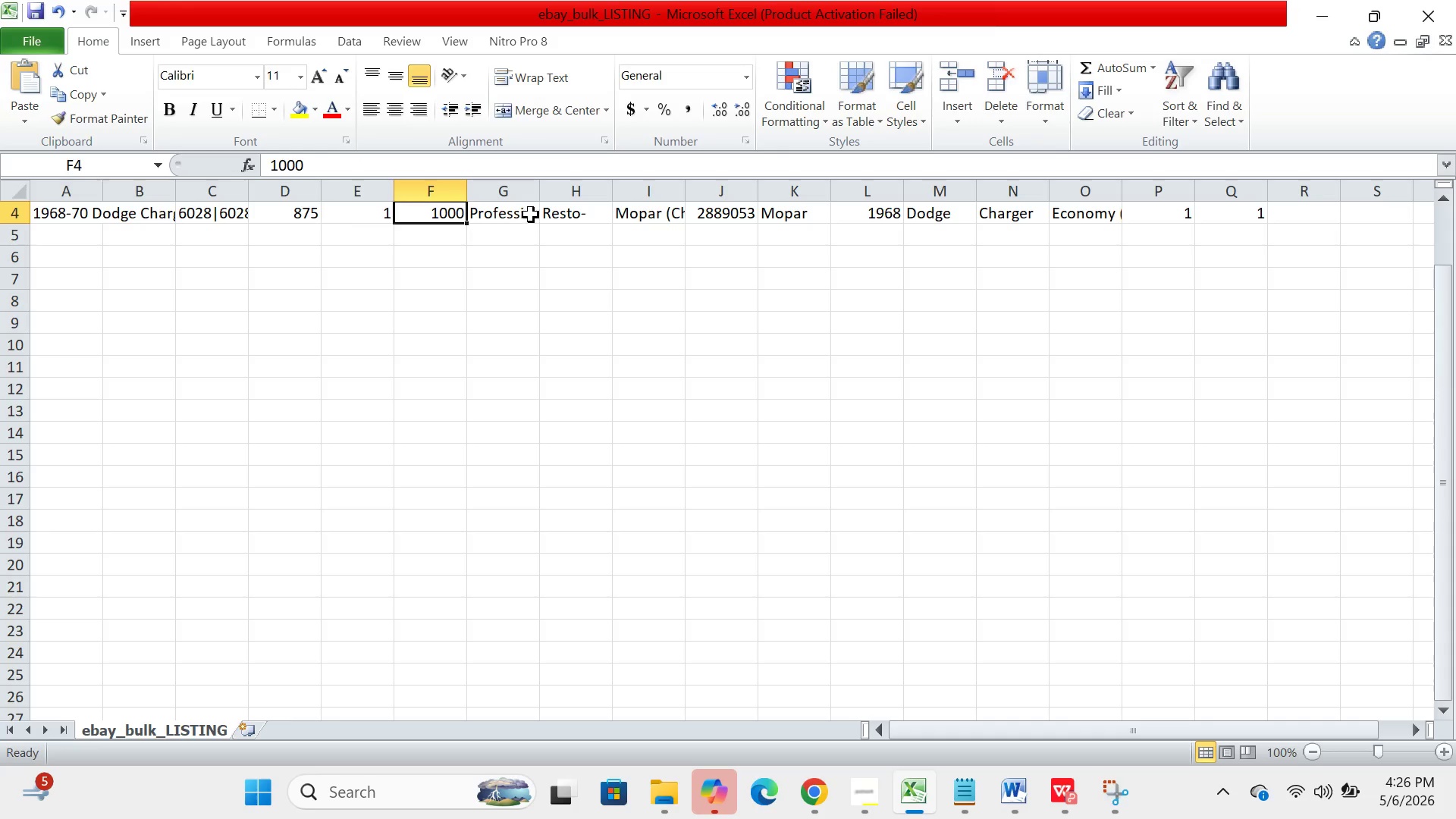 
left_click([531, 215])
 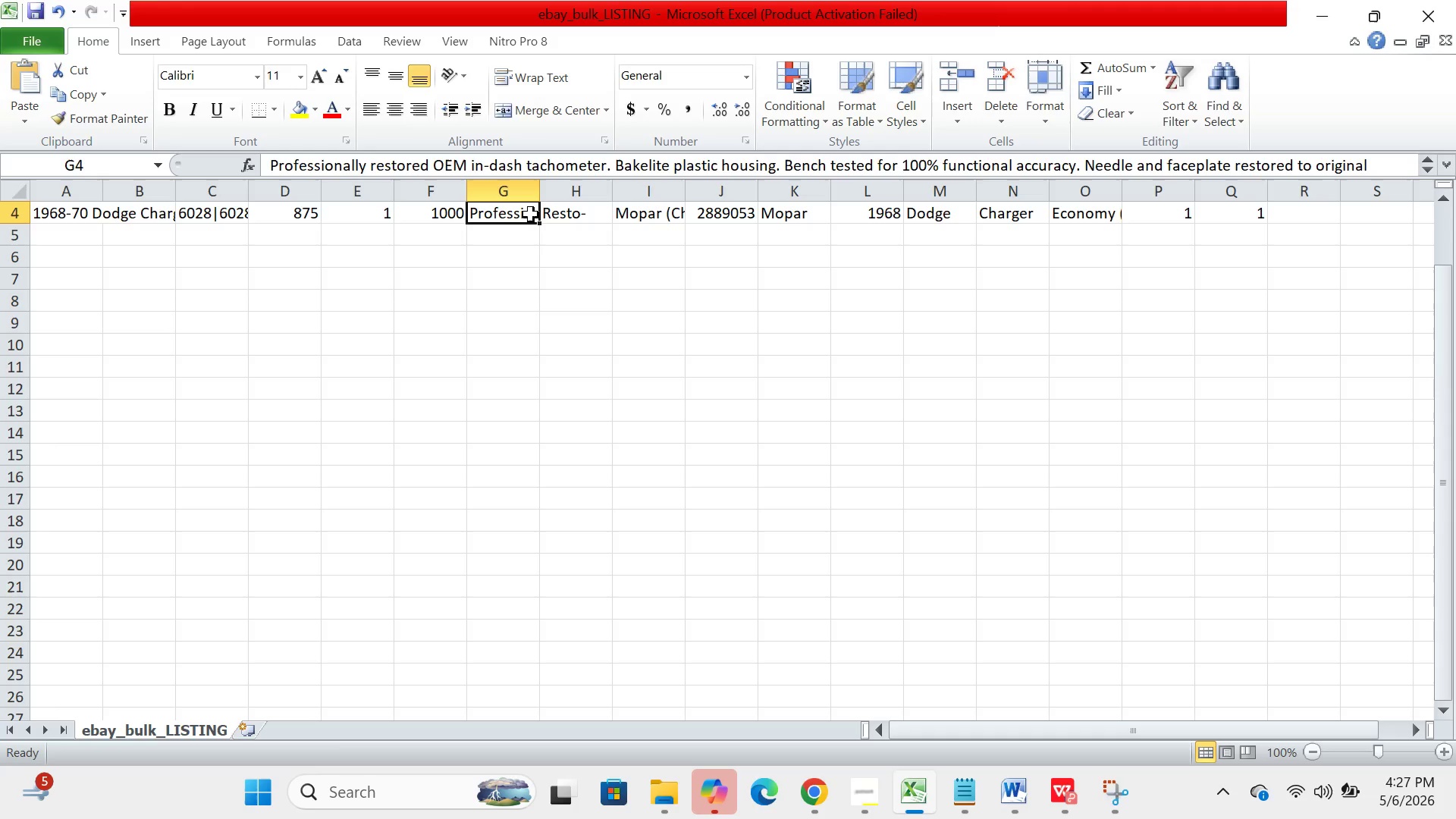 
wait(66.31)
 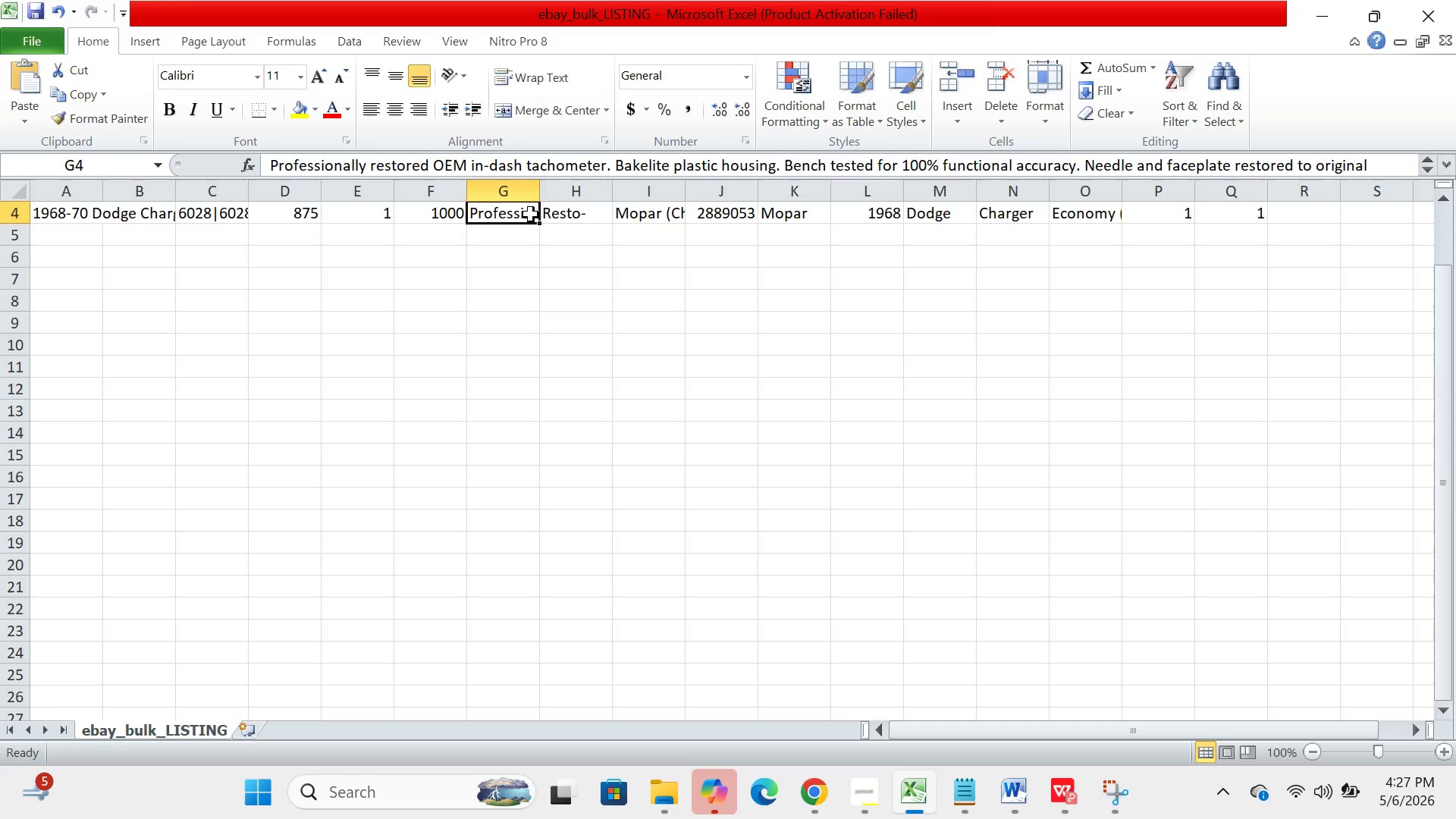 
left_click([566, 209])
 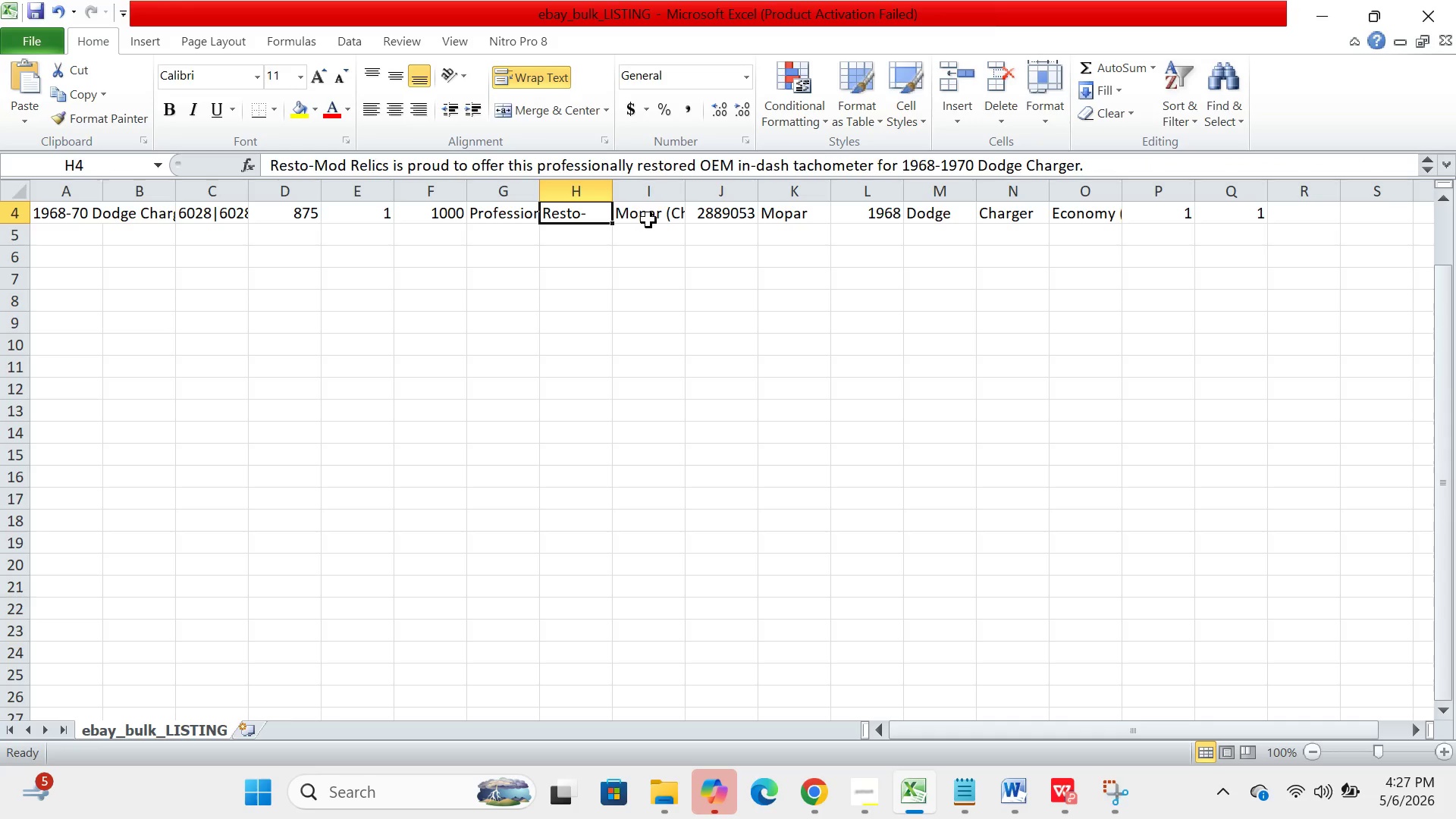 
left_click([648, 220])
 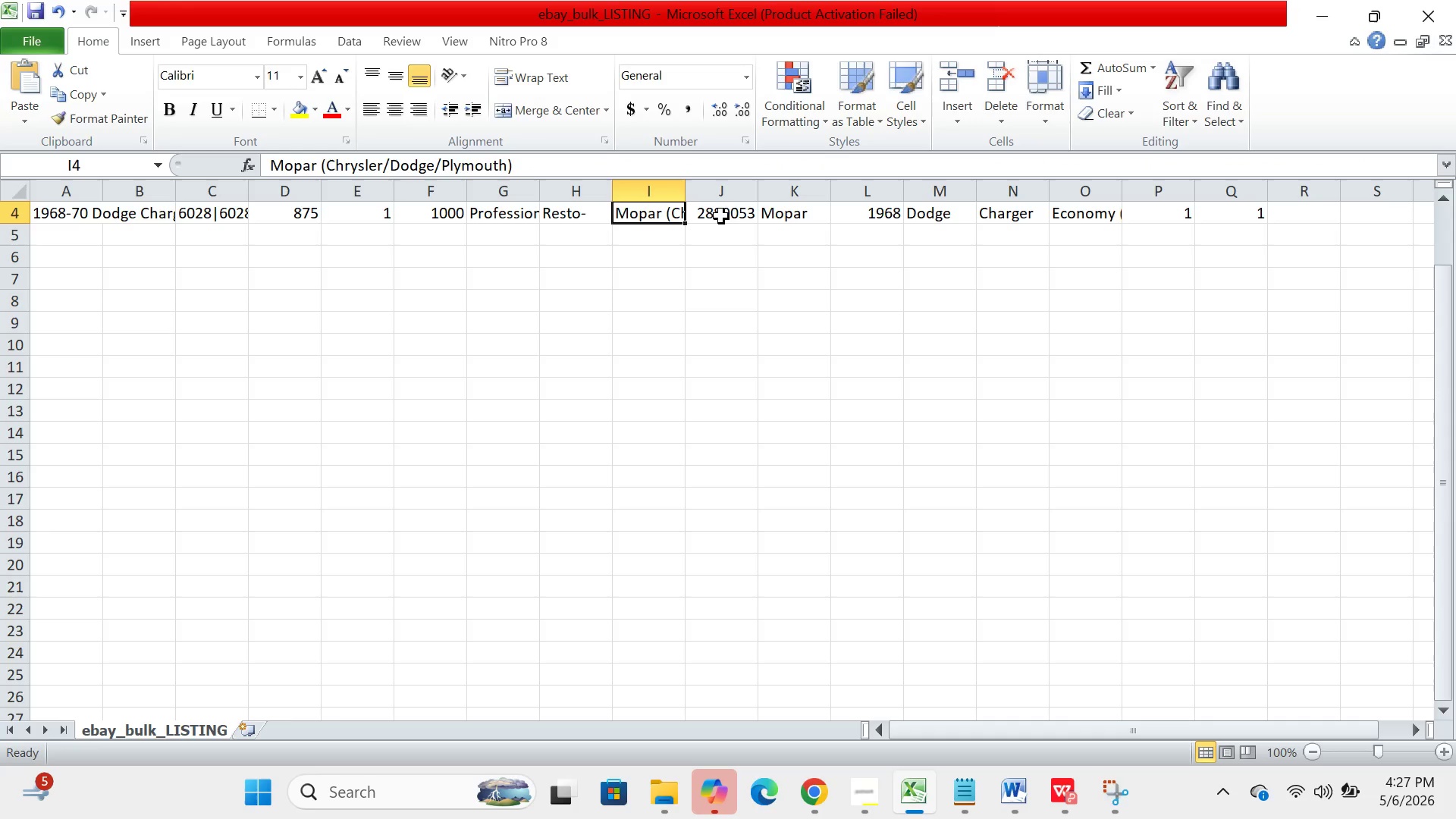 
left_click([721, 216])
 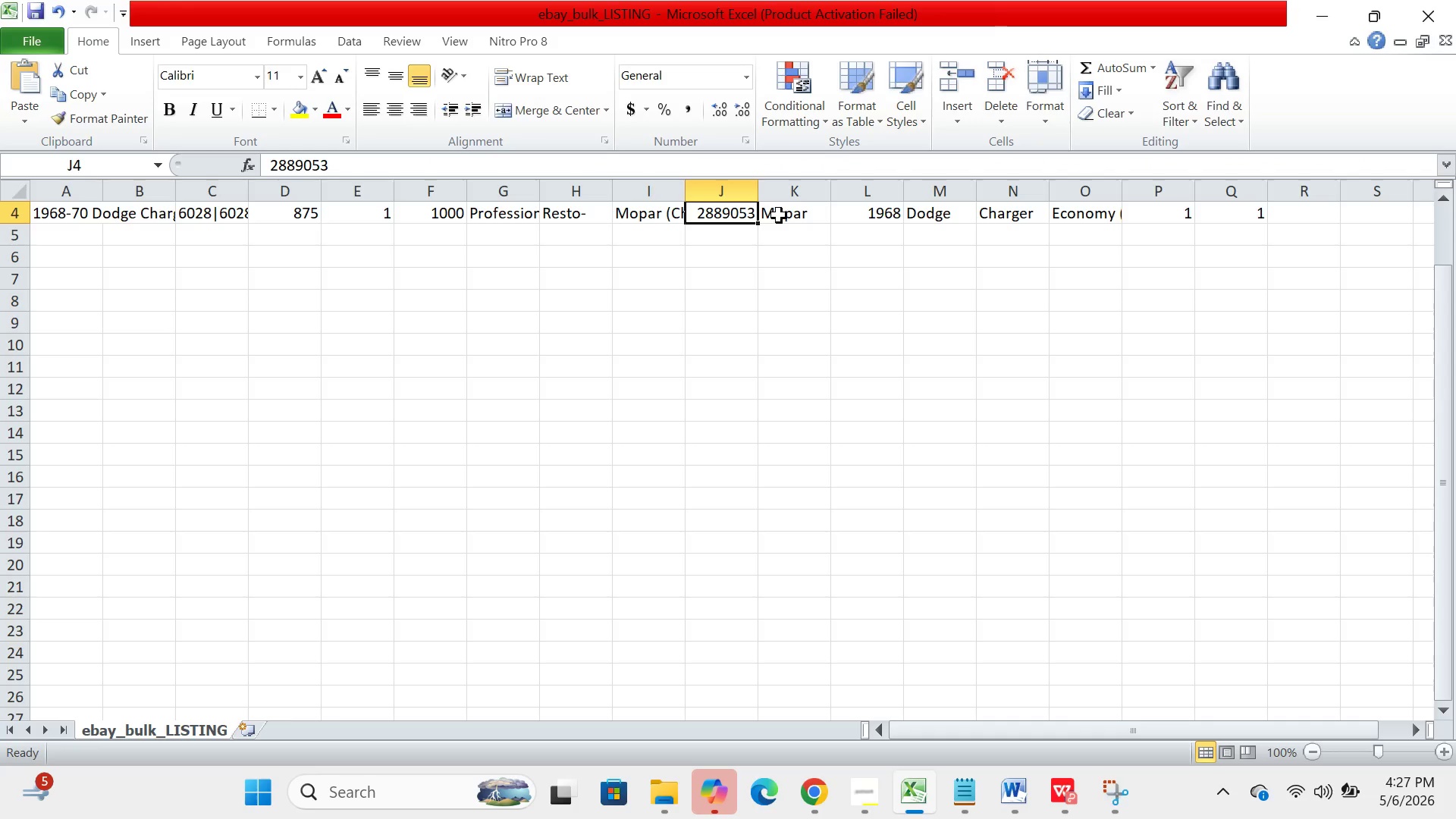 
left_click([779, 215])
 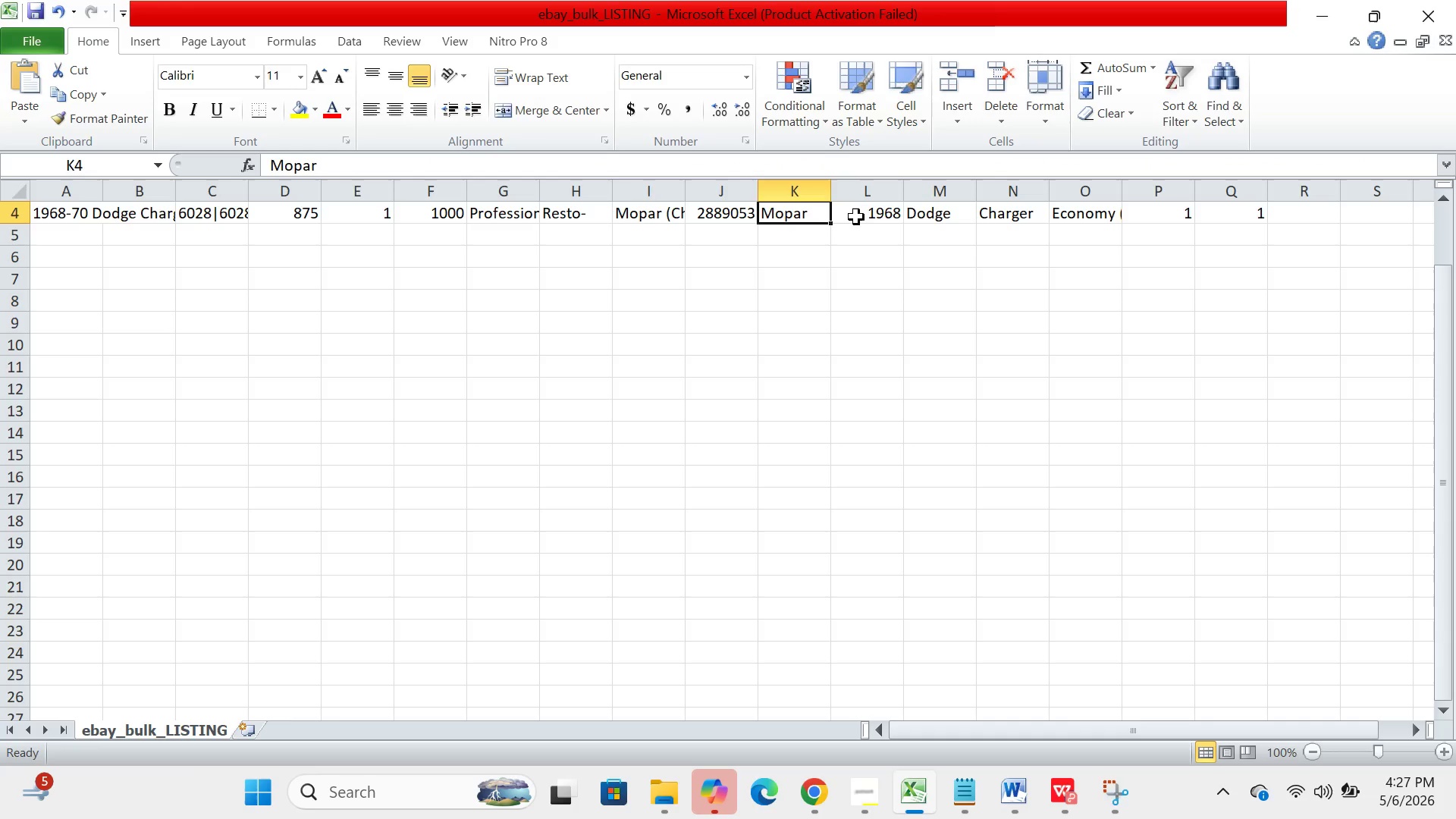 
left_click([859, 217])
 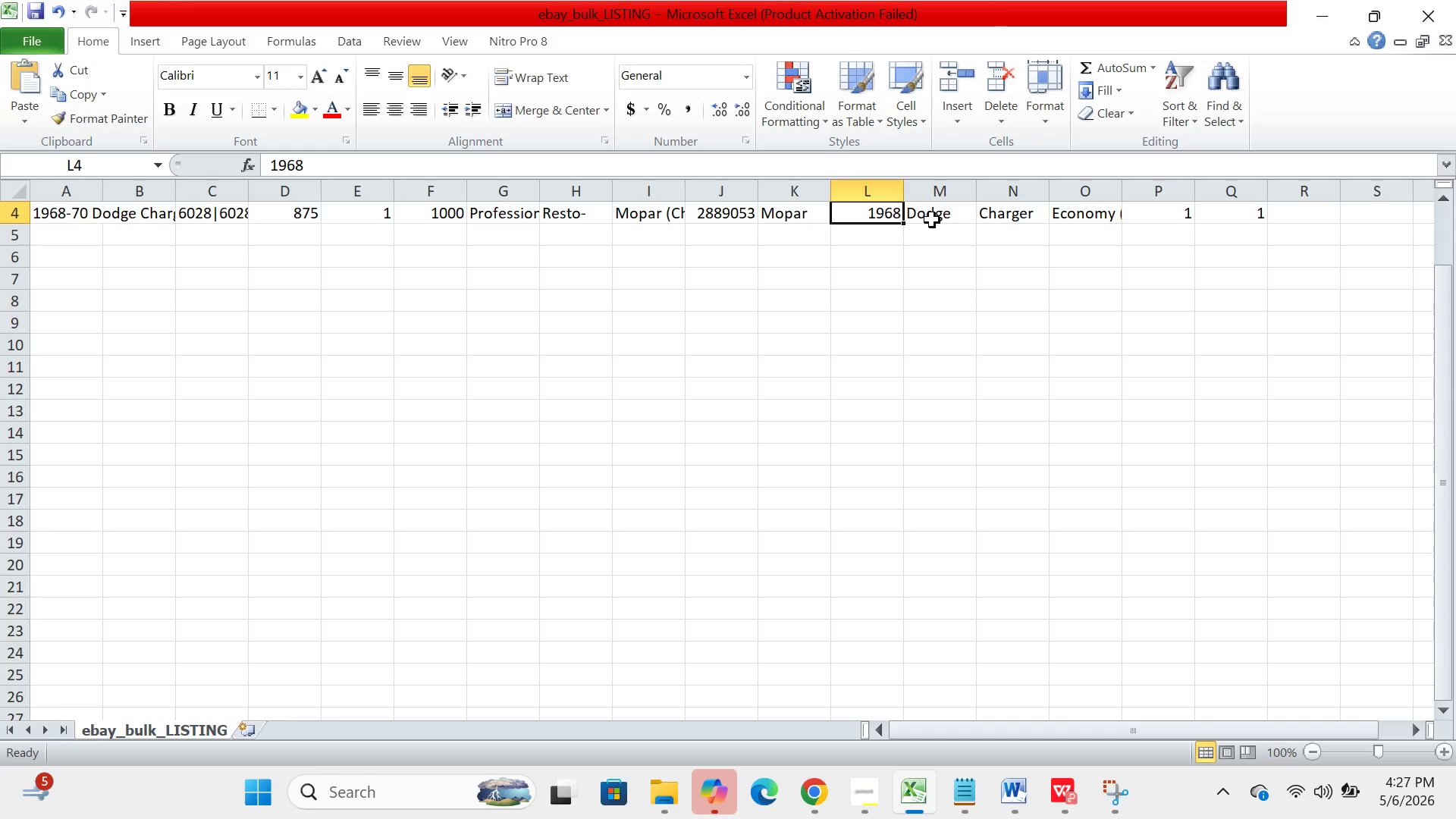 
left_click([932, 220])
 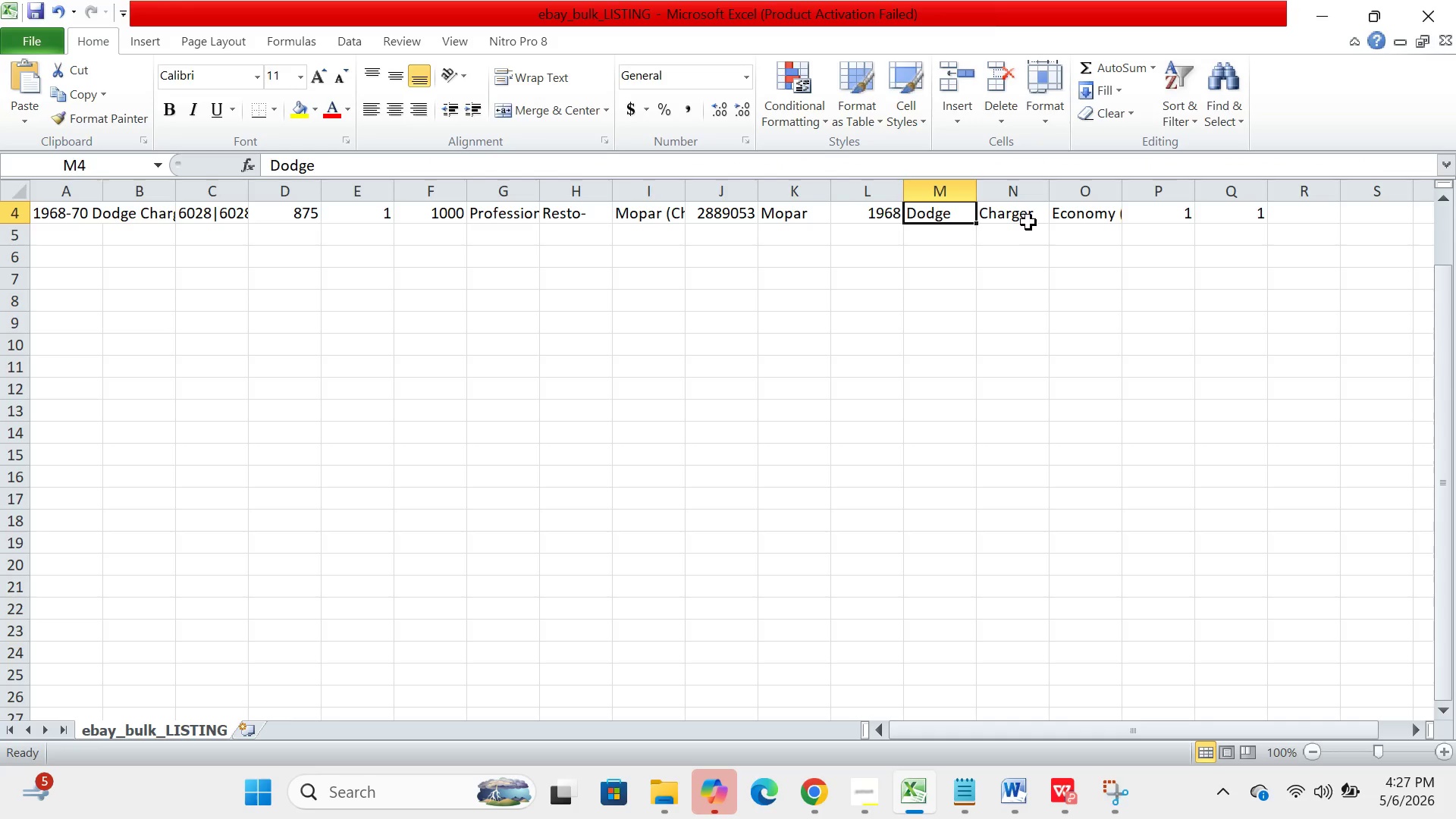 
left_click([1028, 222])
 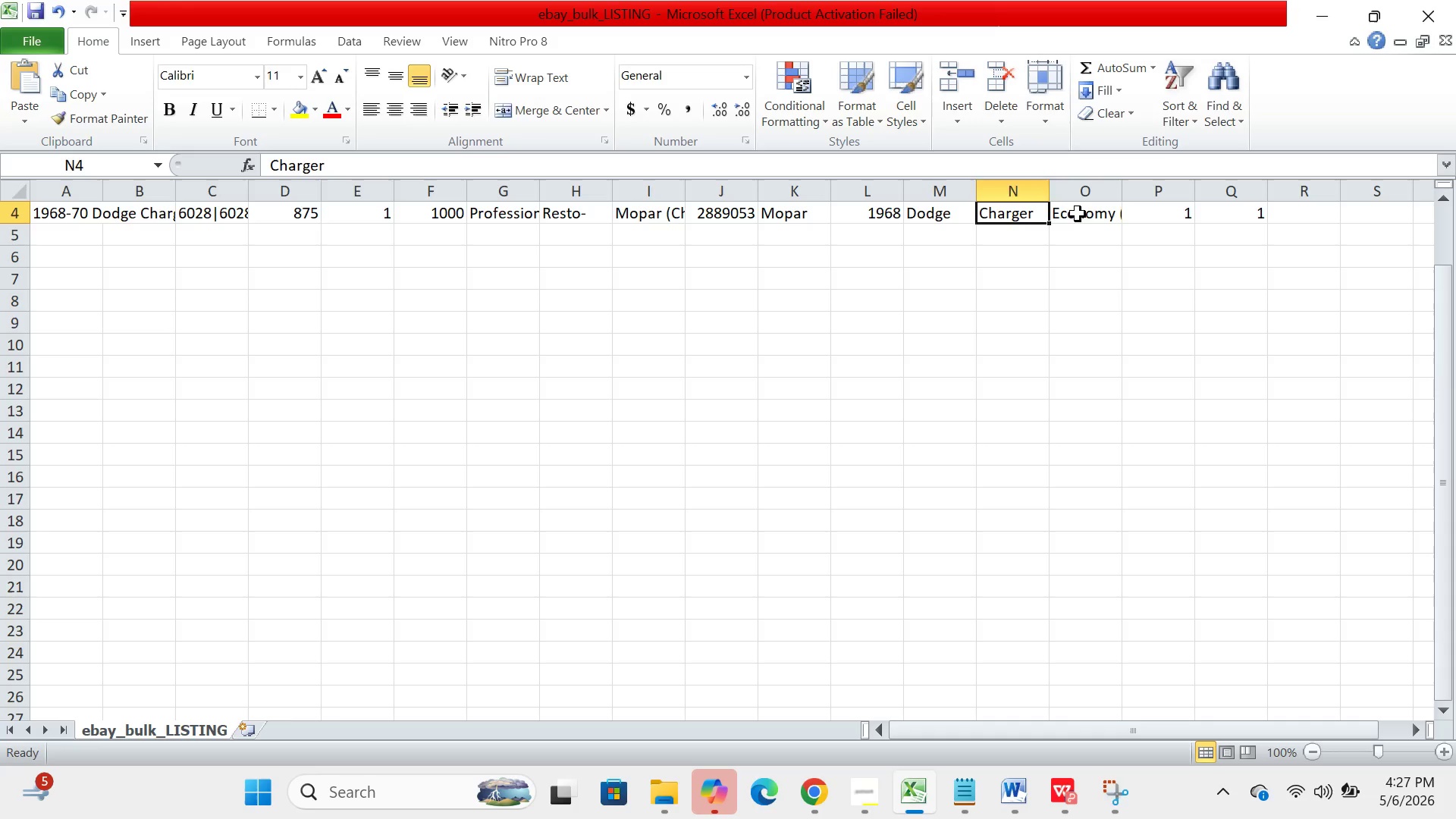 
left_click([1078, 214])
 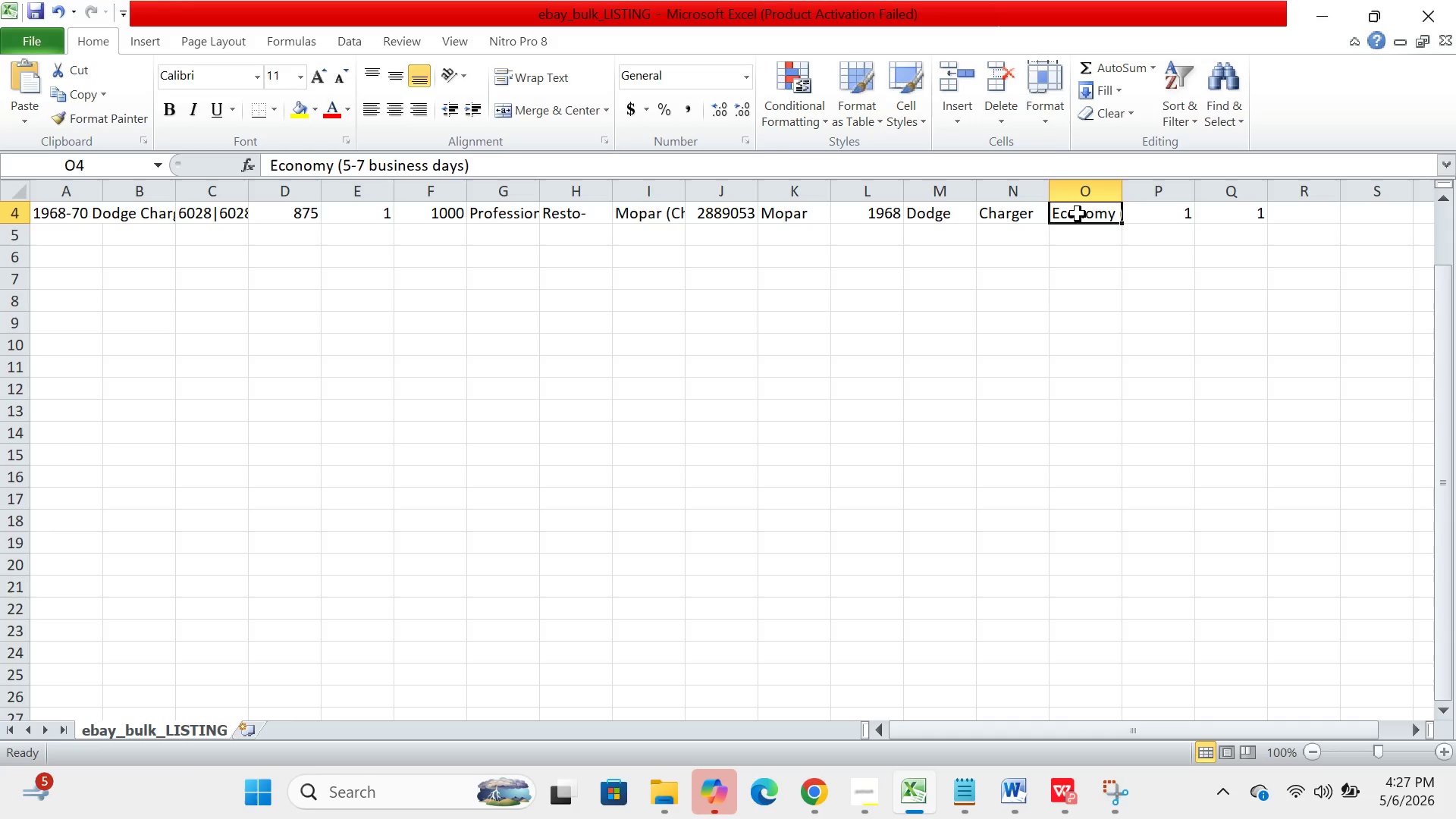 
wait(27.28)
 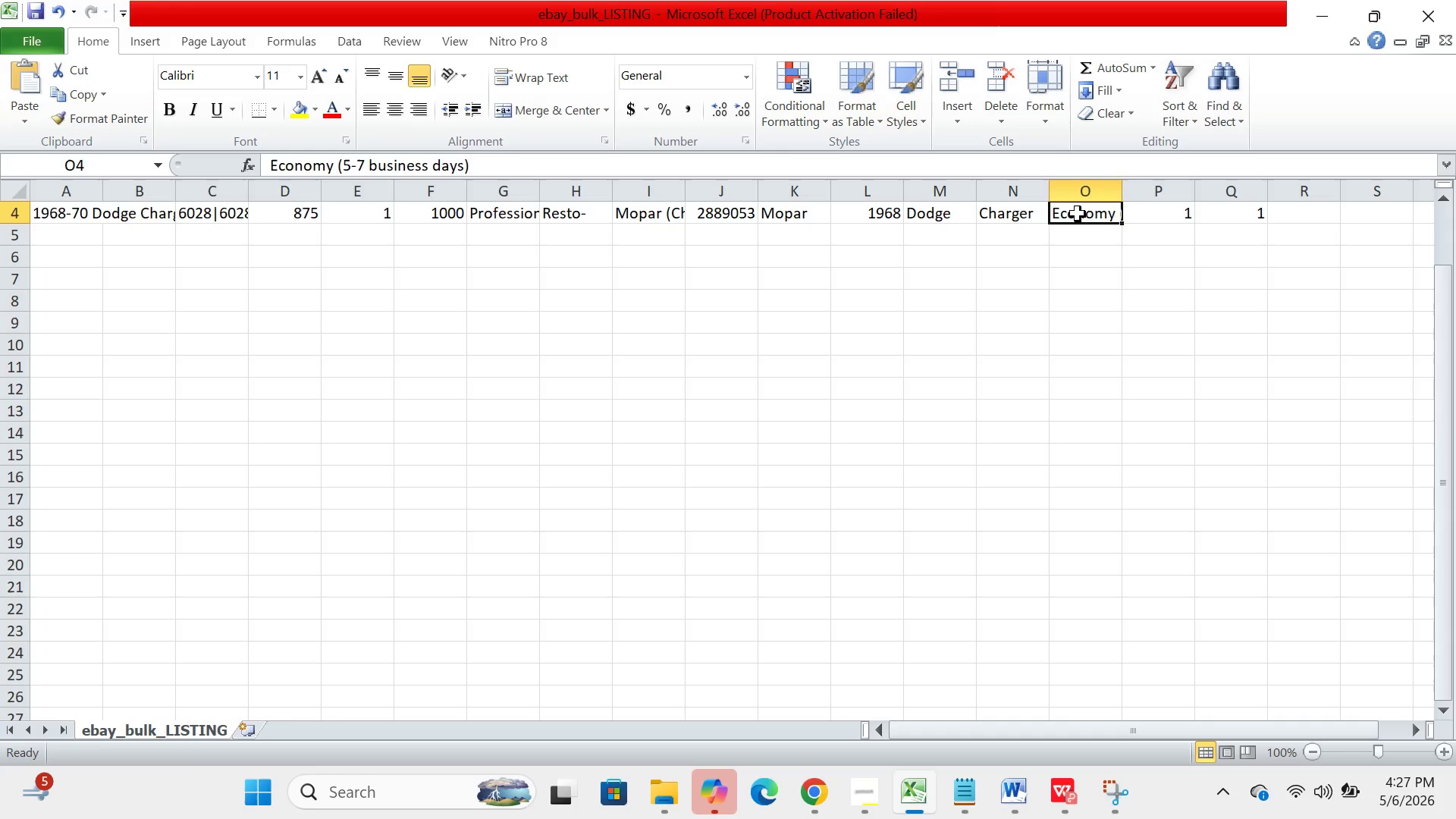 
left_click([1009, 218])
 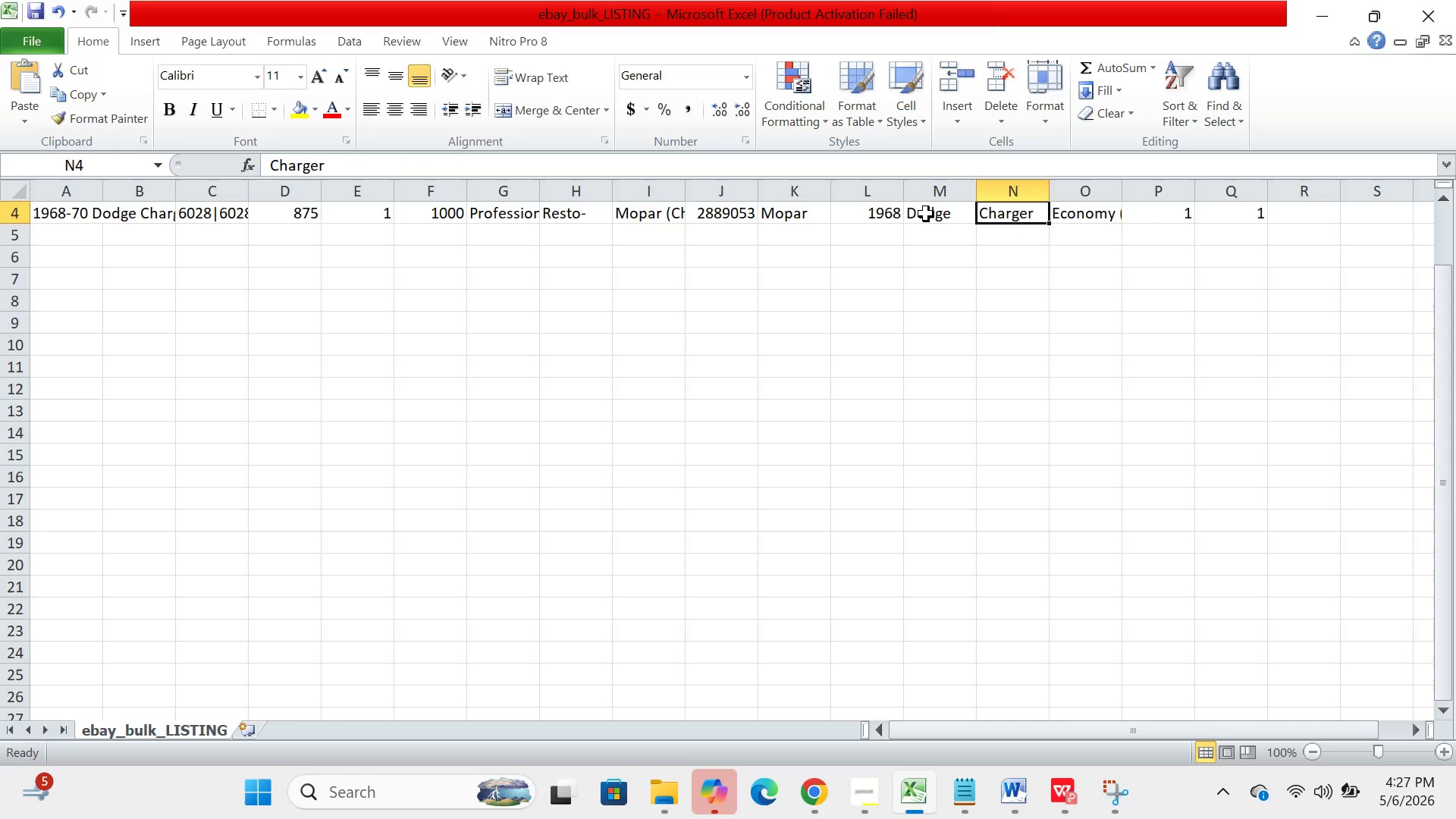 
left_click([926, 214])
 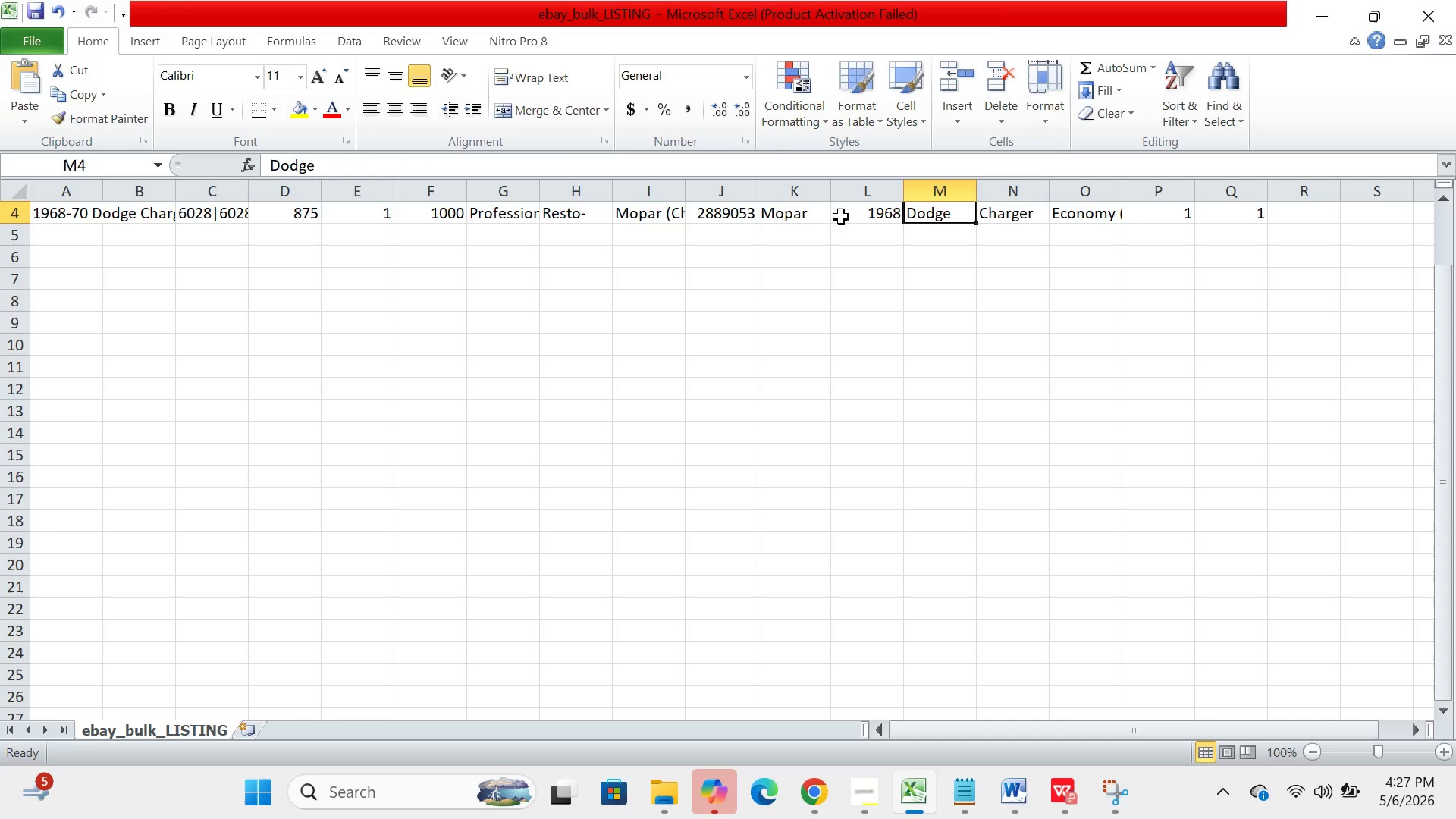 
left_click([851, 217])
 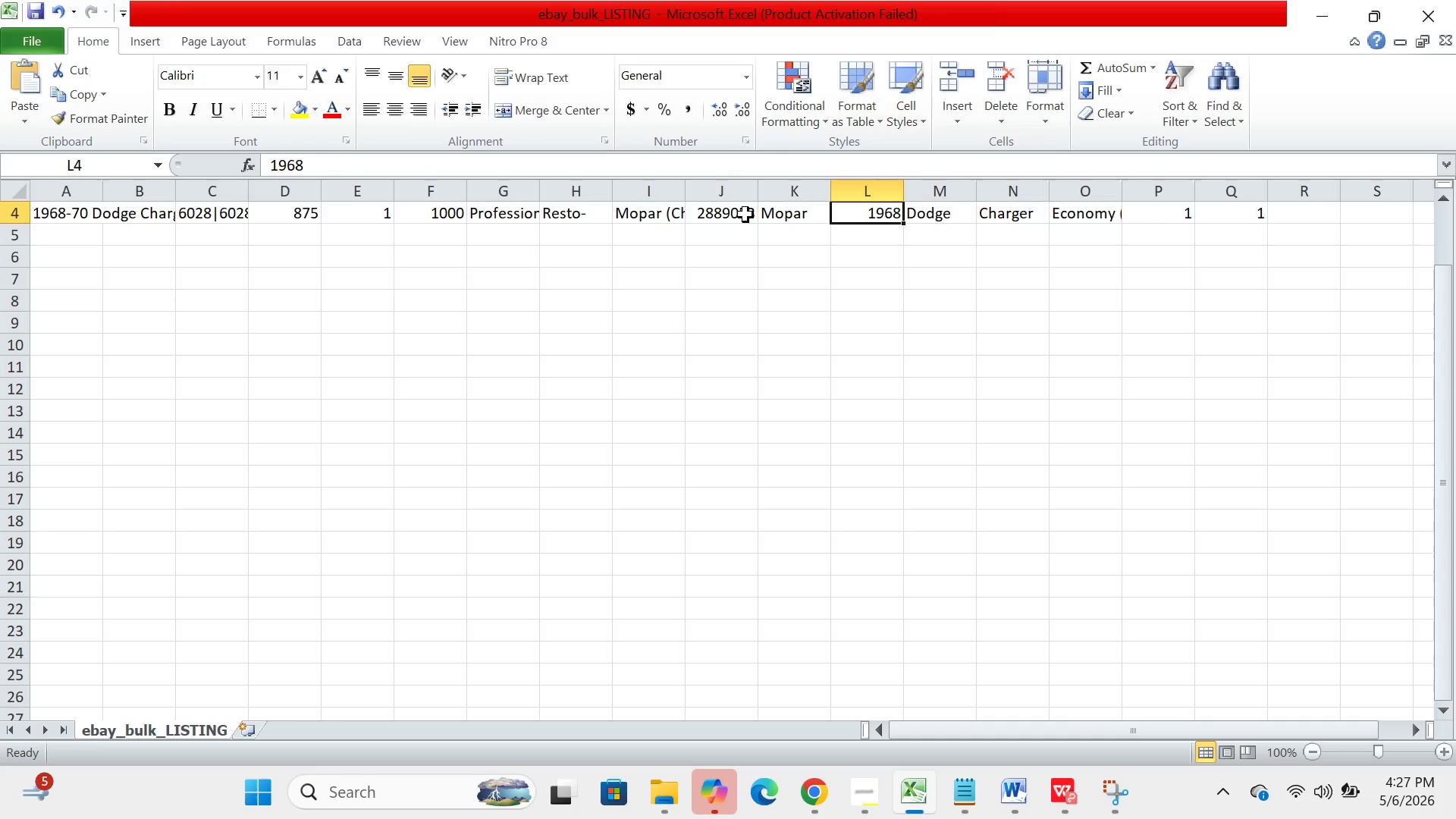 
left_click([745, 215])
 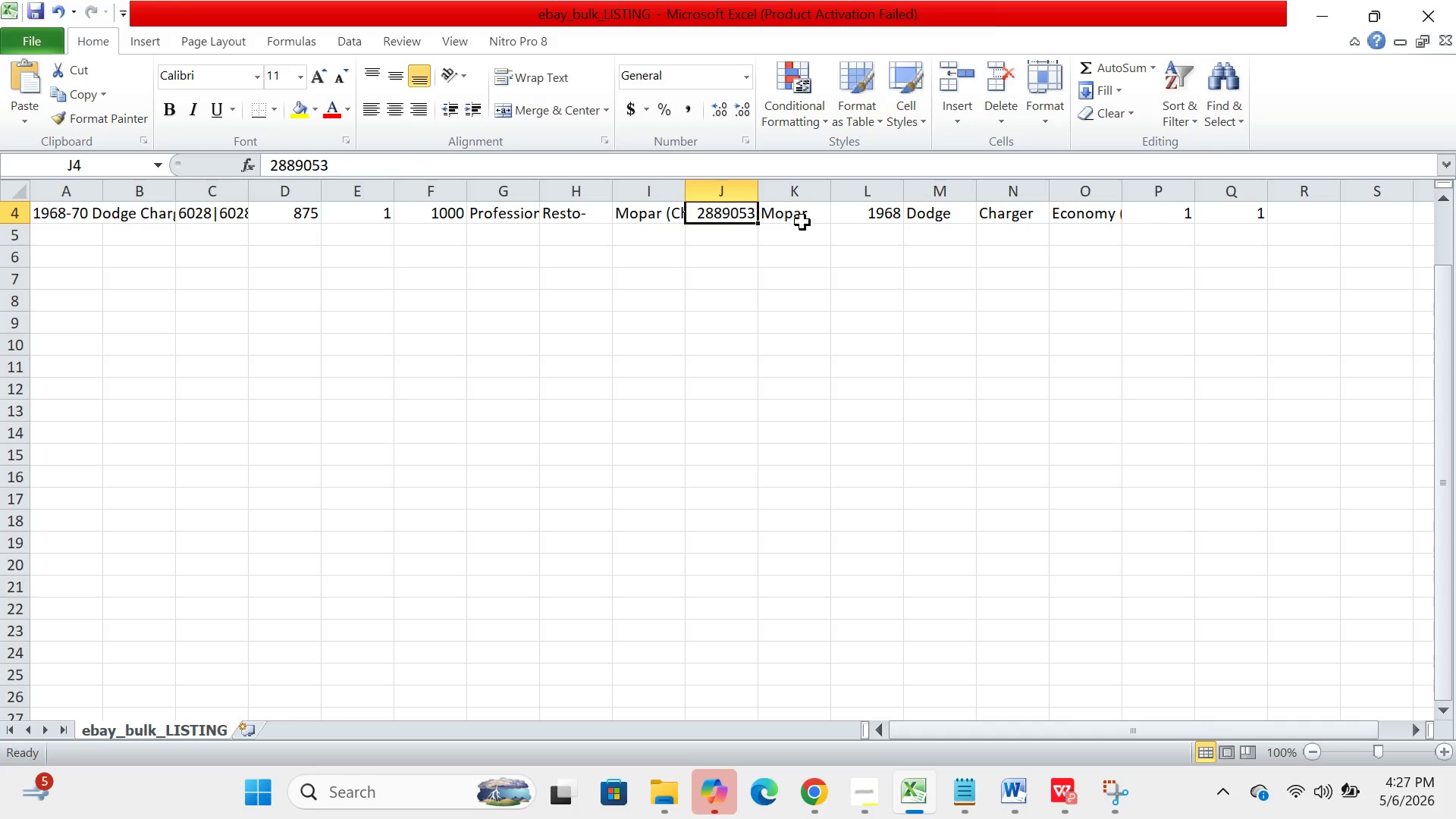 
left_click([802, 222])
 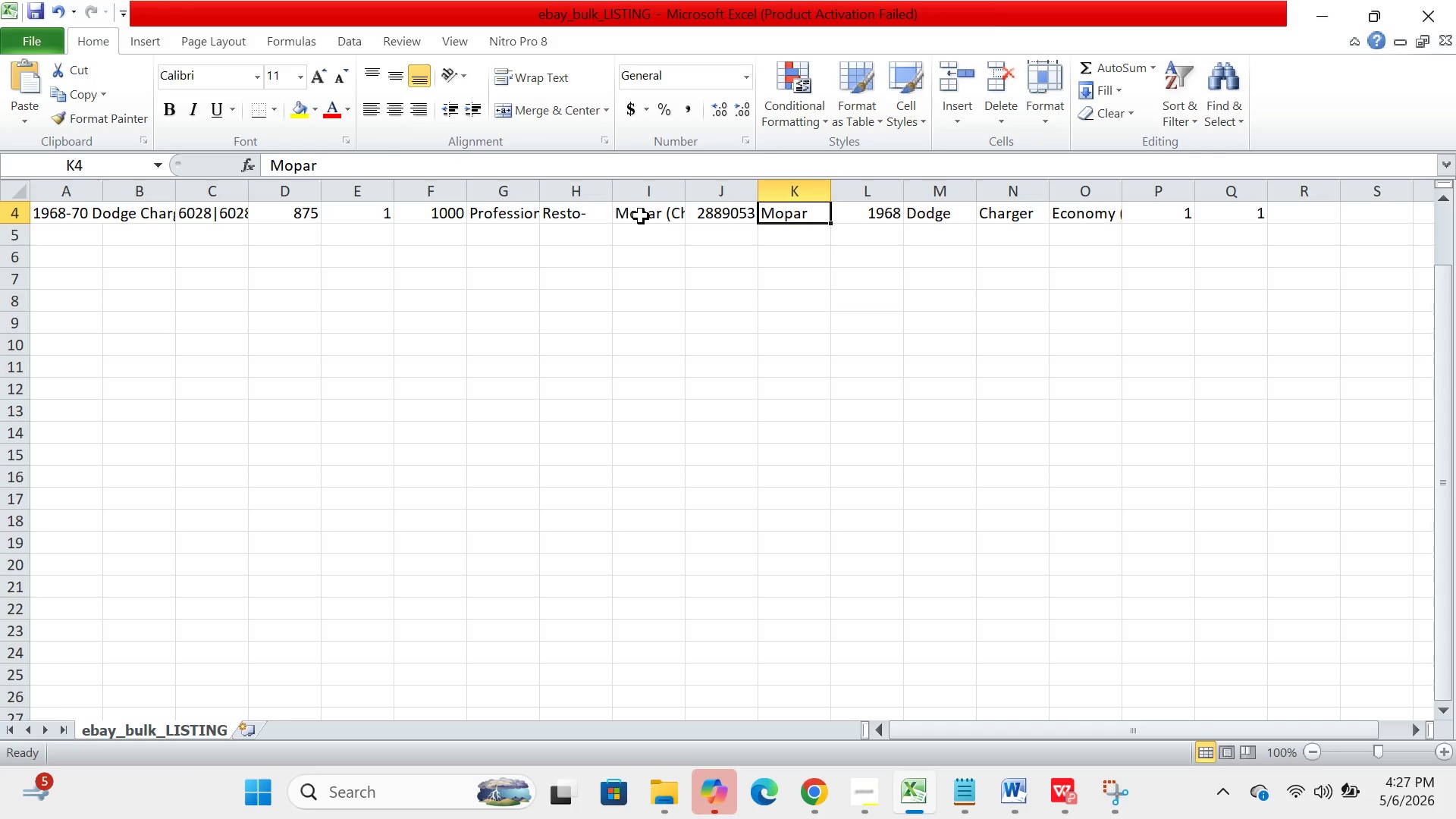 
left_click([642, 216])
 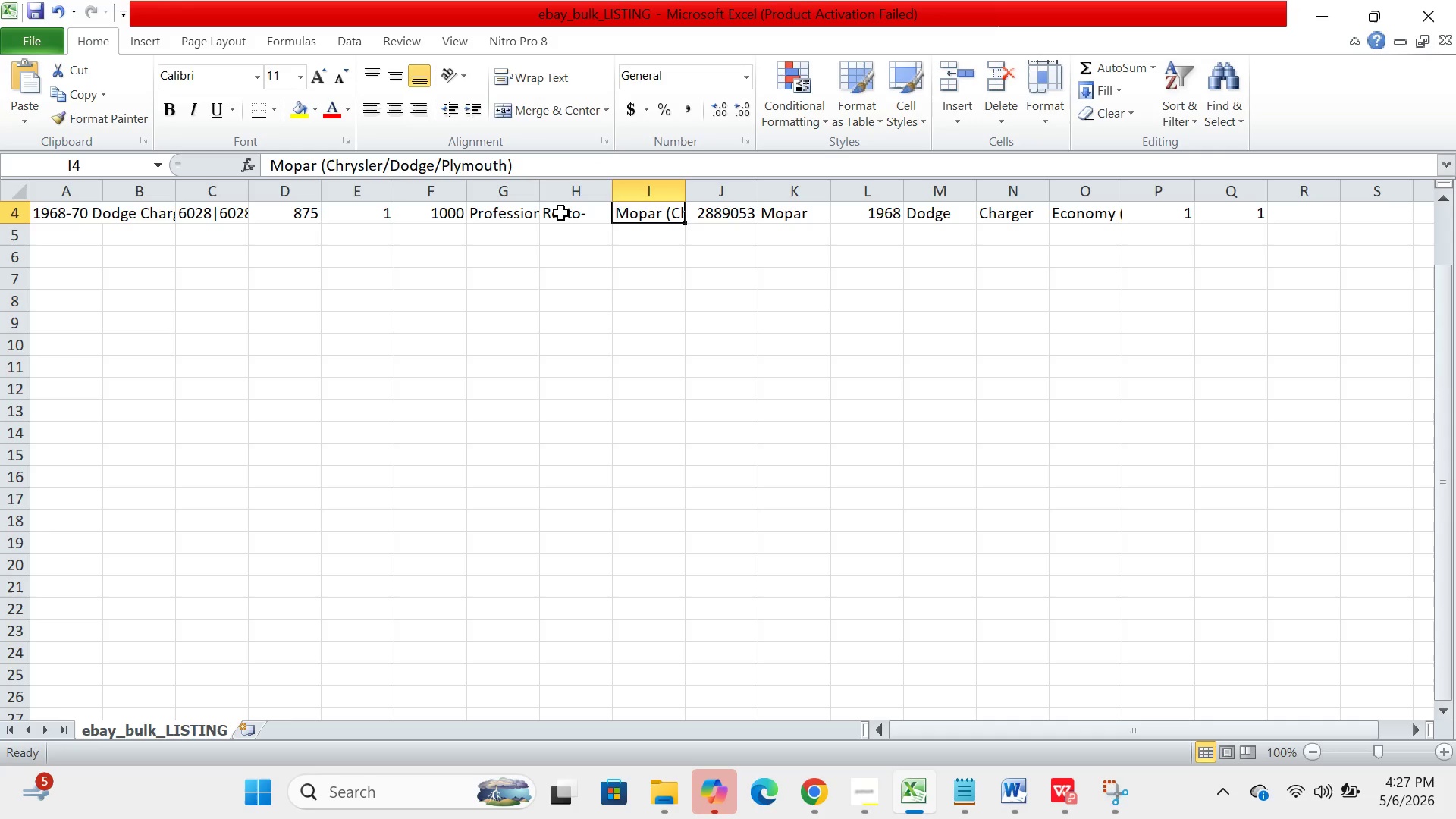 
left_click([561, 213])
 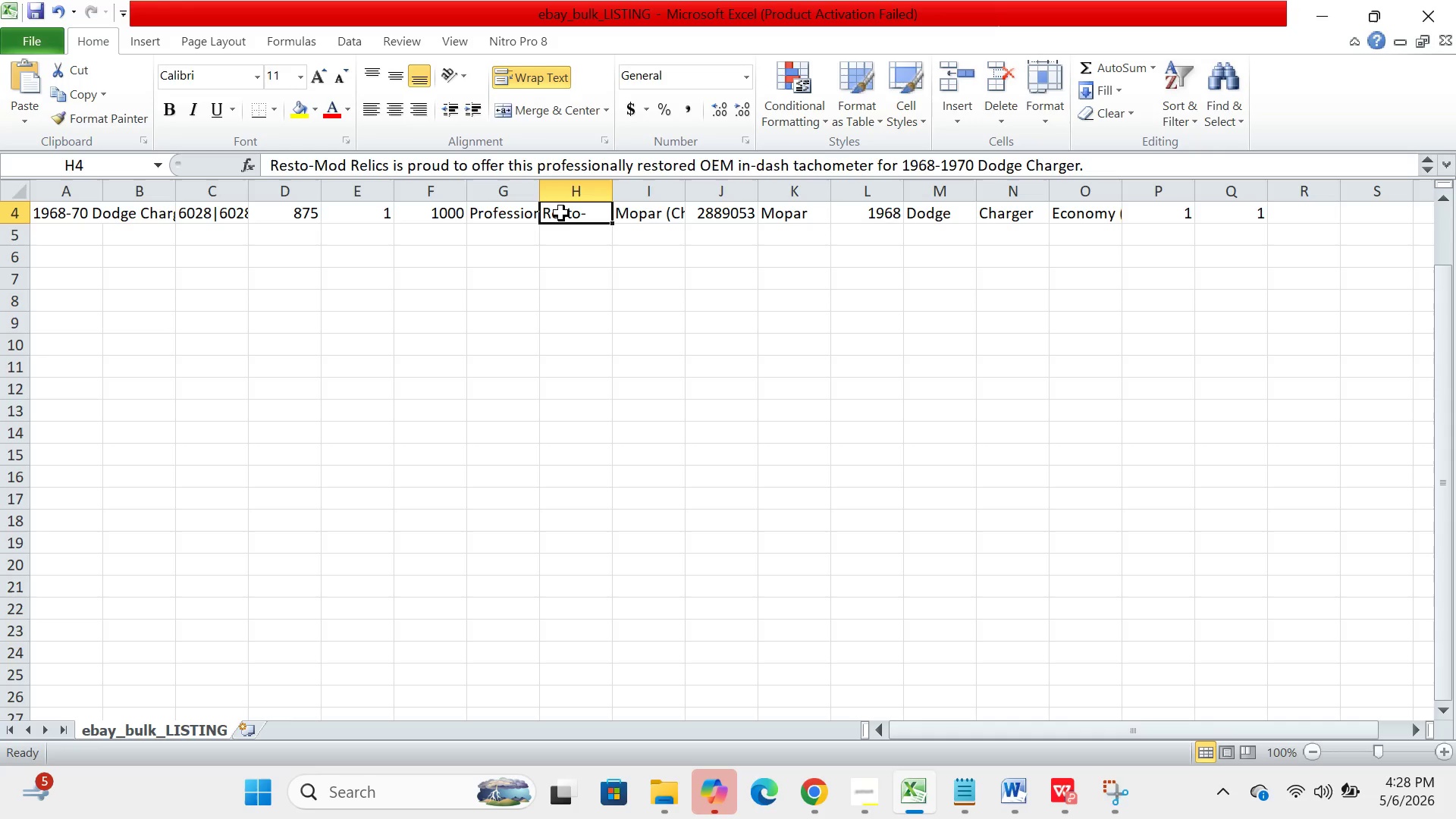 
left_click([513, 221])
 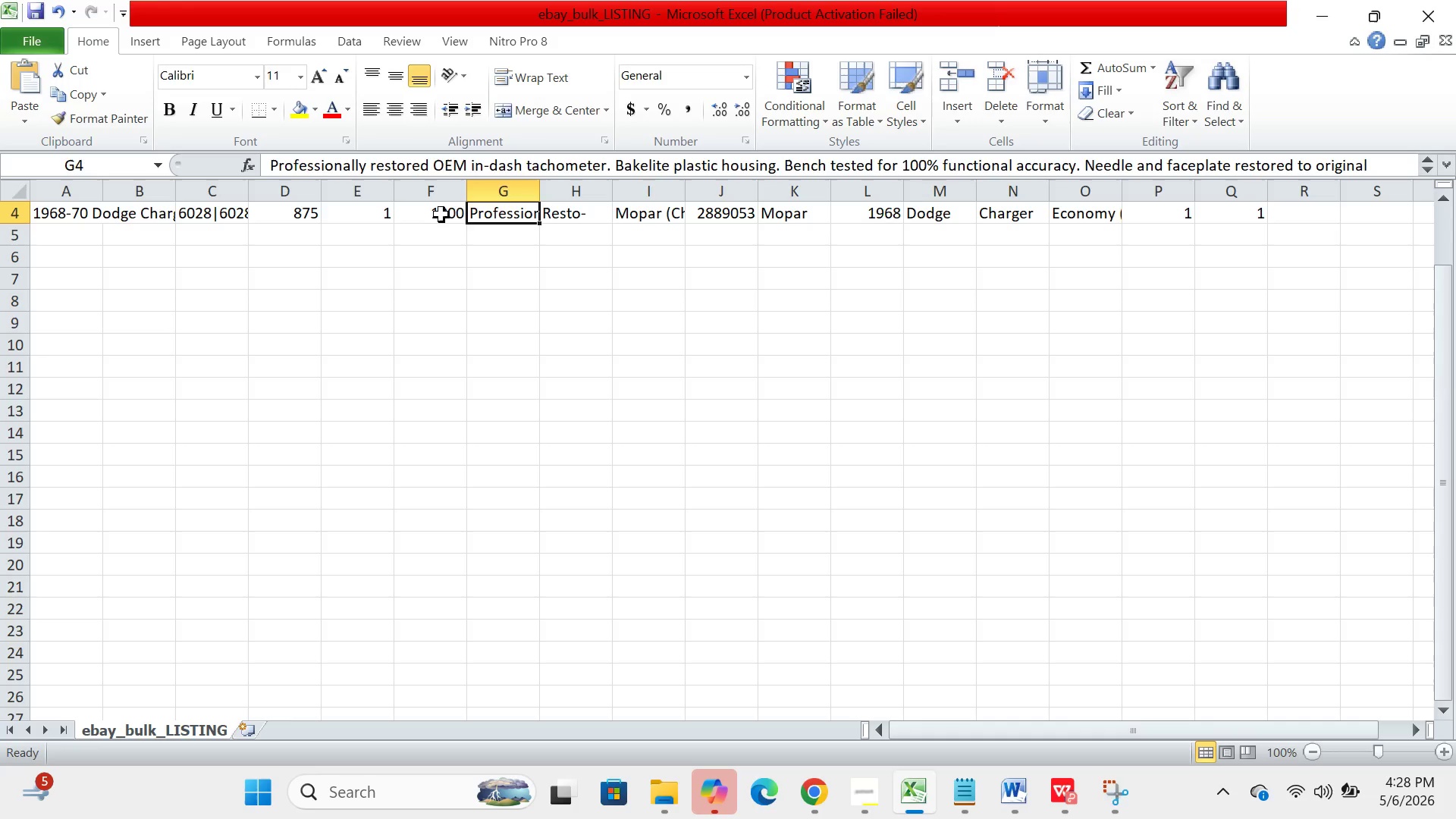 
left_click([441, 214])
 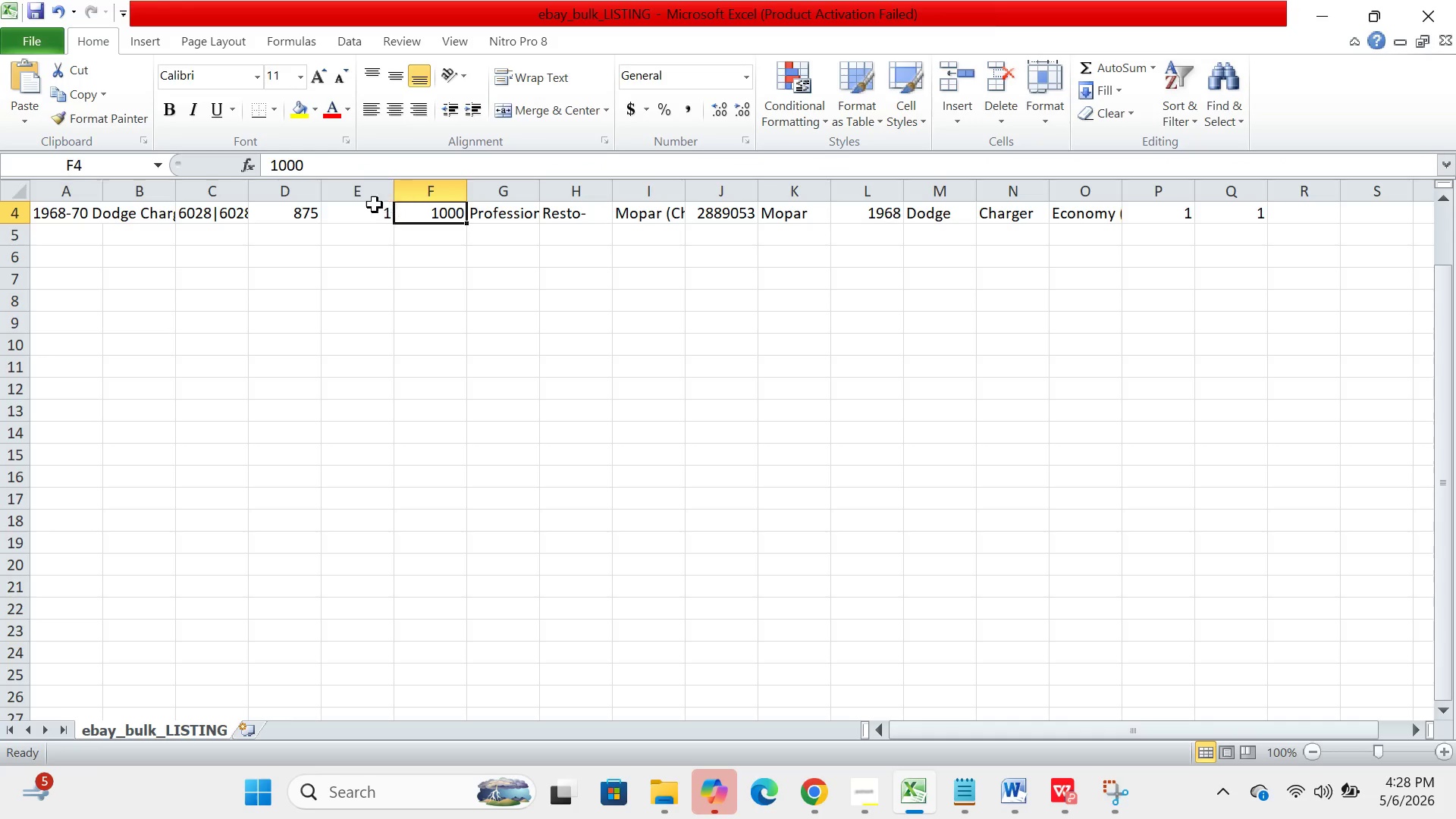 
left_click([372, 205])
 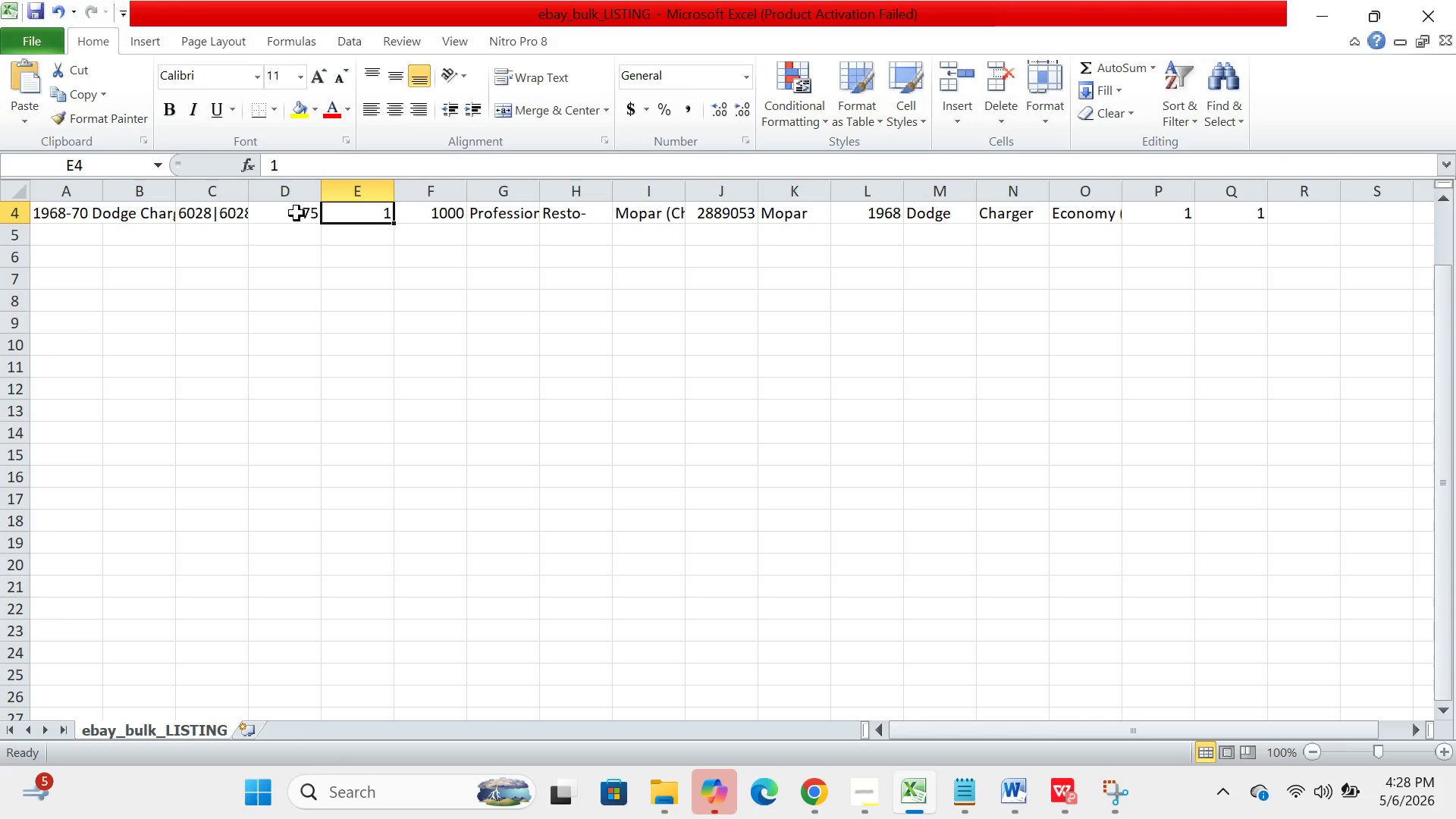 
left_click([296, 213])
 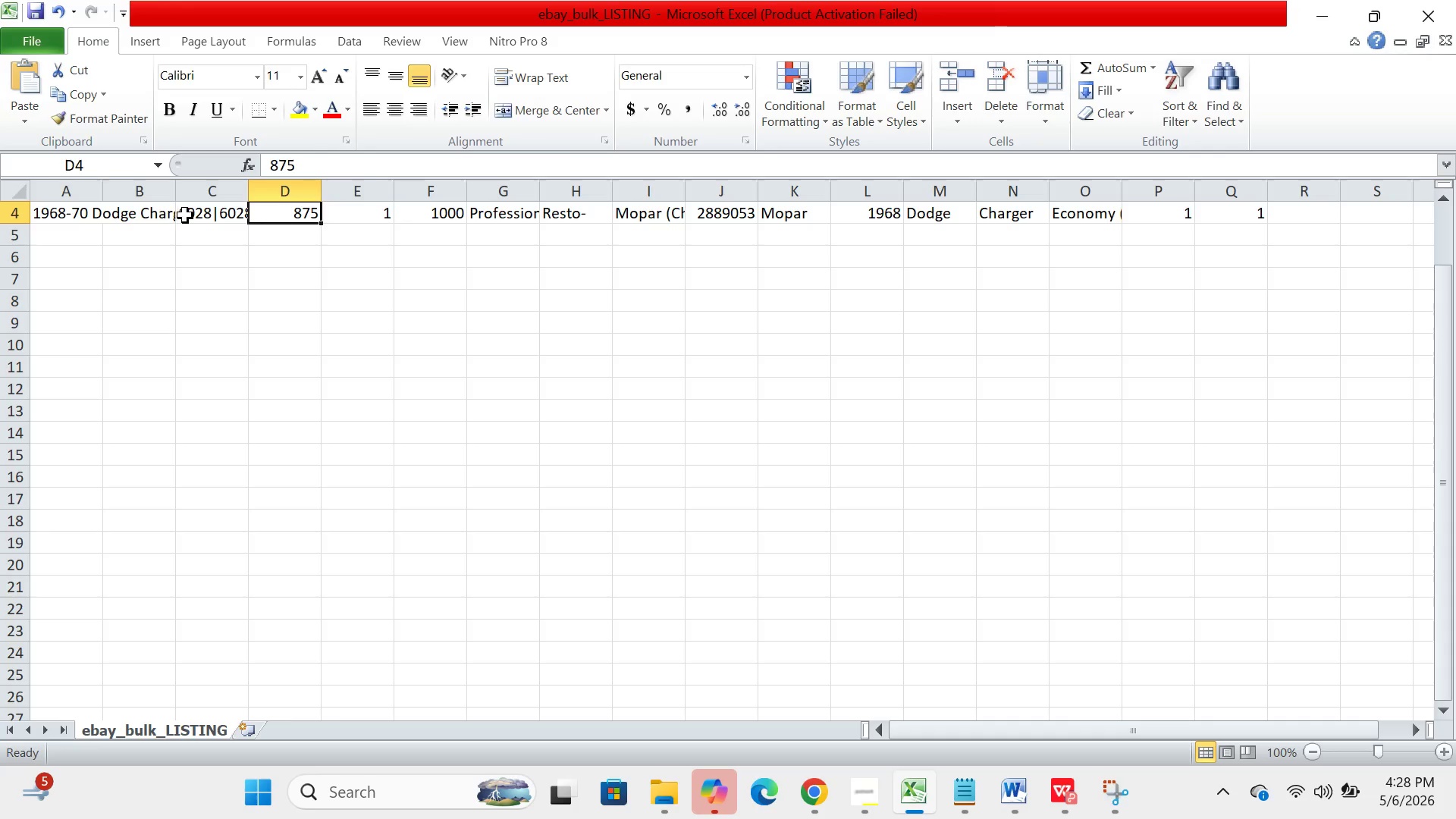 
left_click([185, 215])
 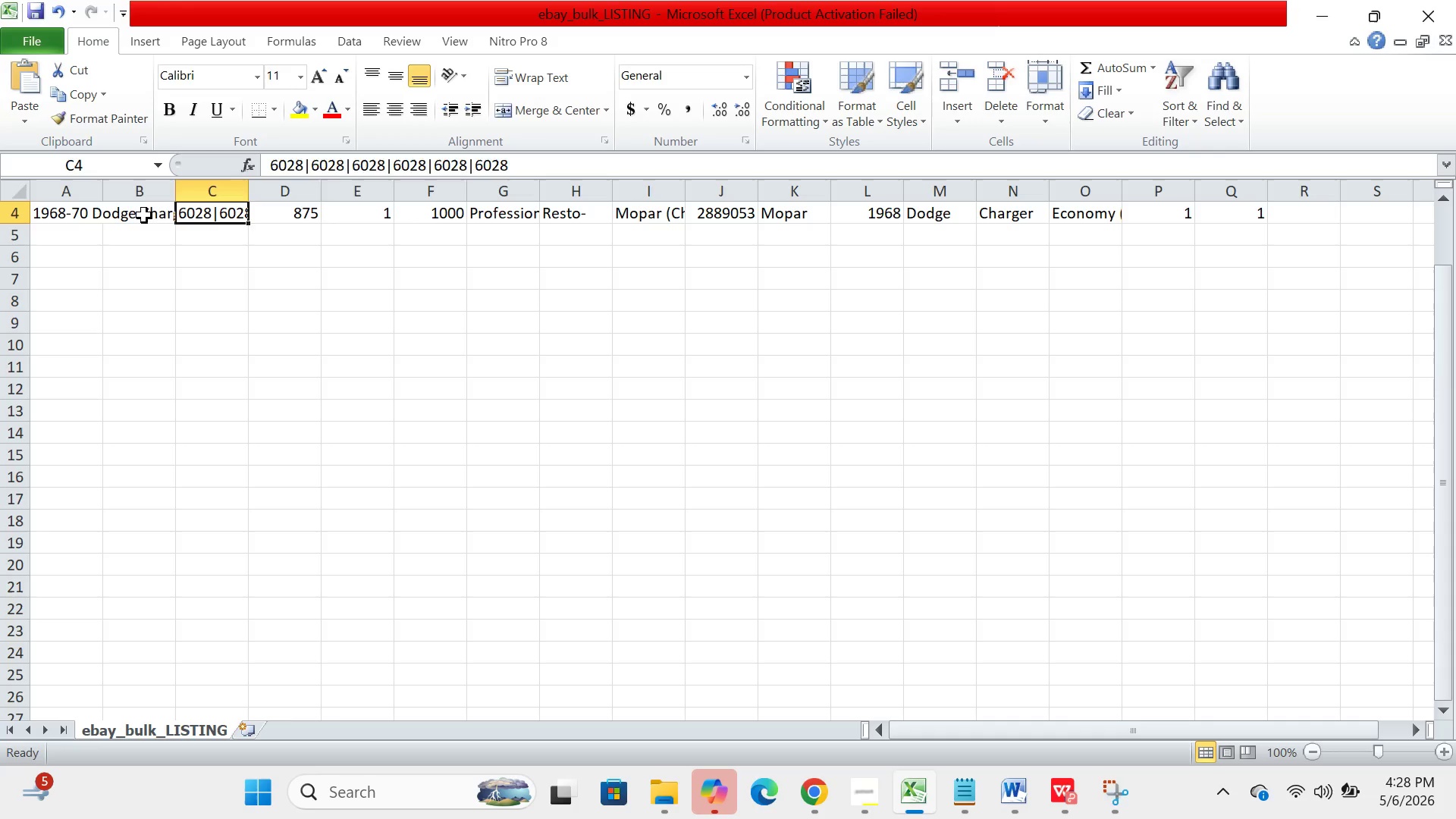 
left_click([144, 215])
 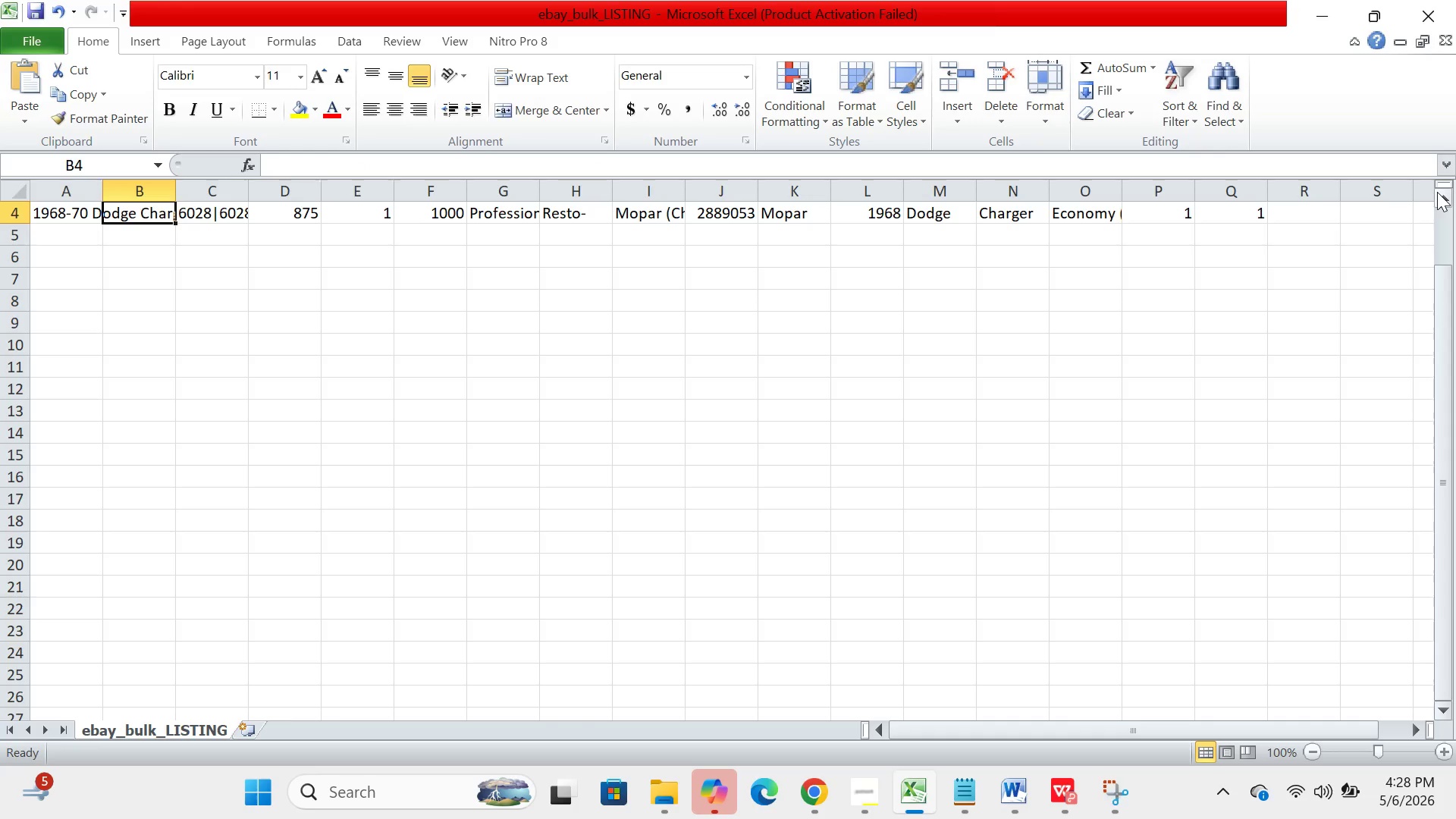 
double_click([1437, 192])
 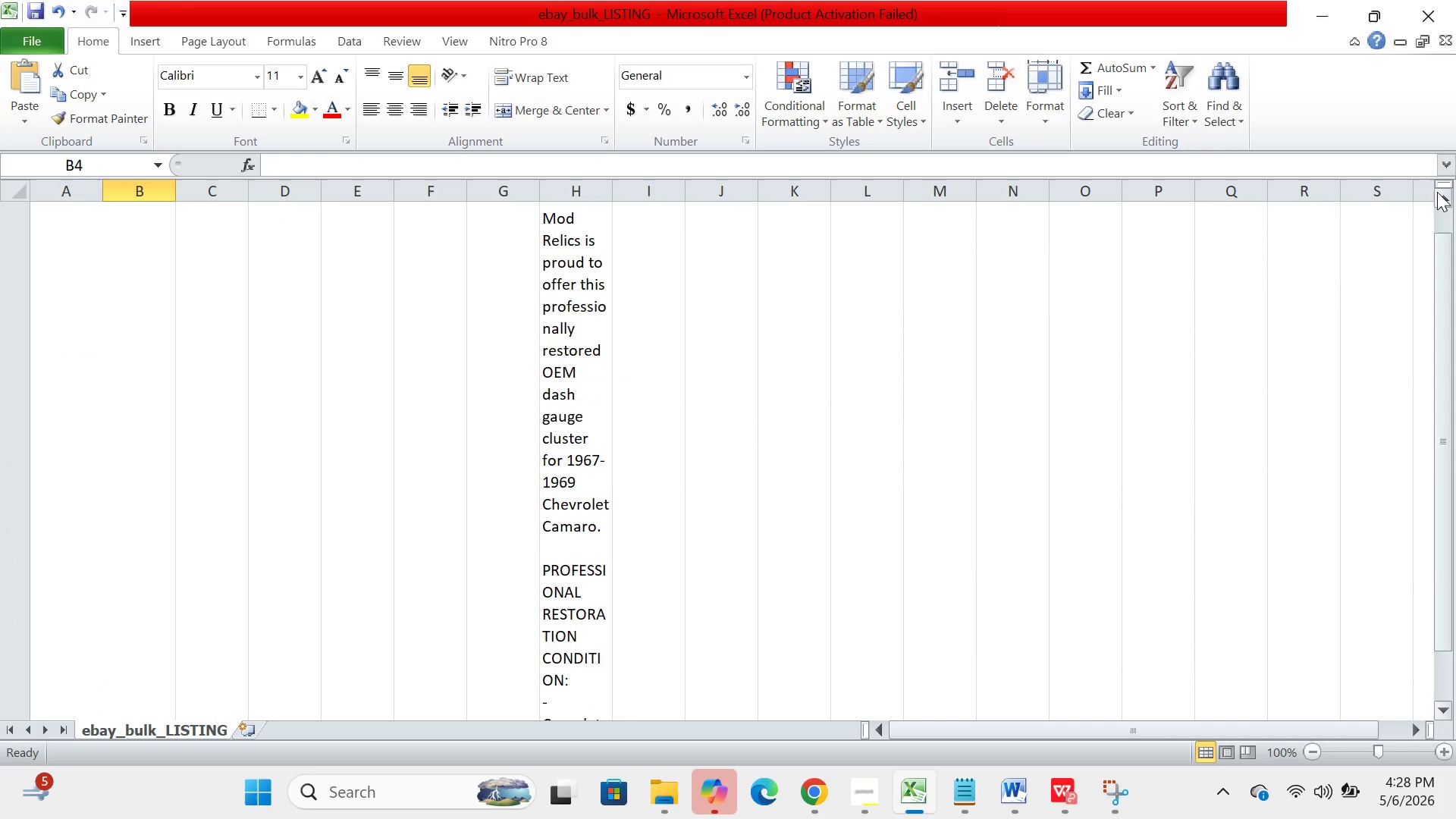 
triple_click([1437, 192])
 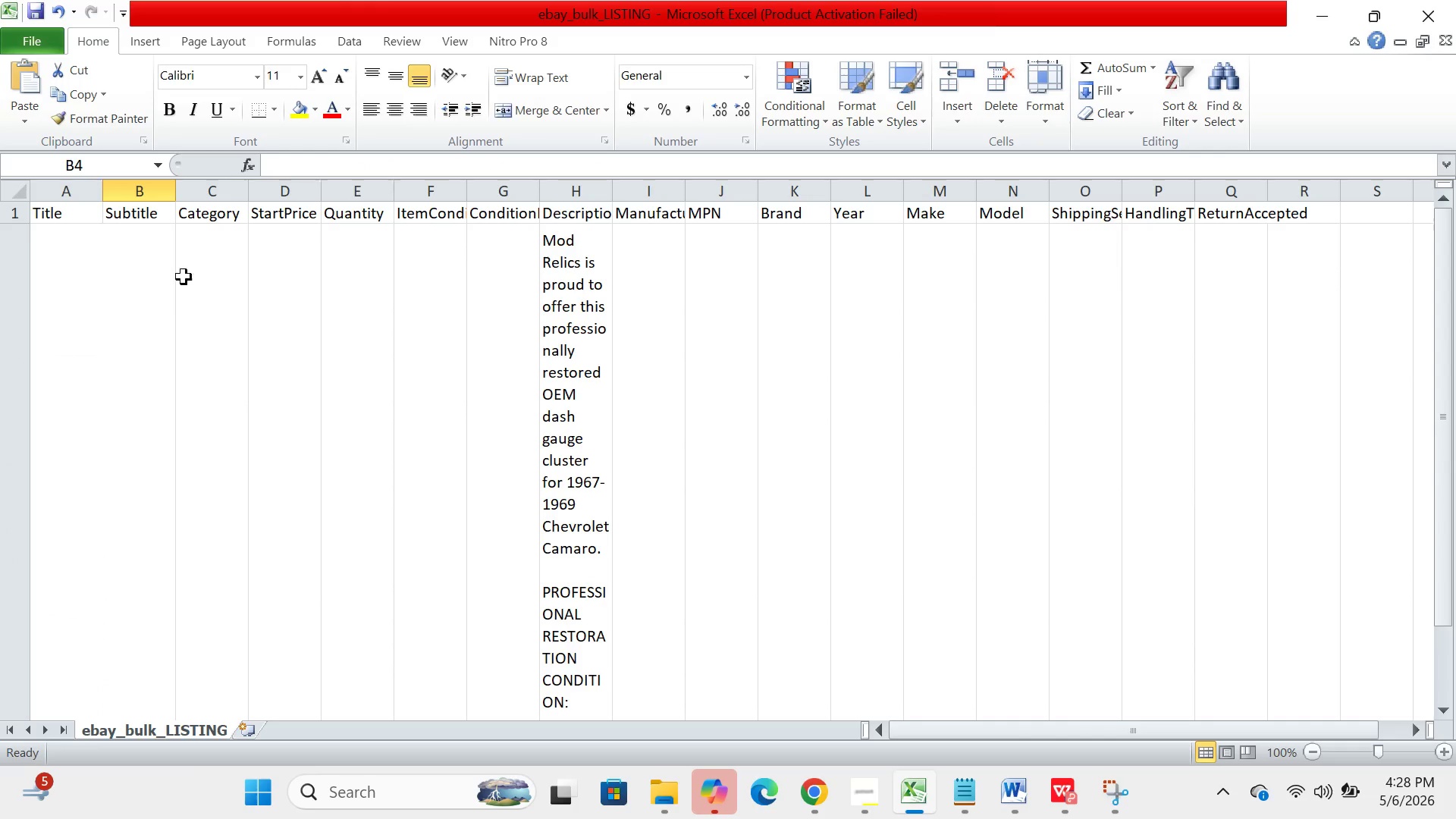 
left_click([239, 277])
 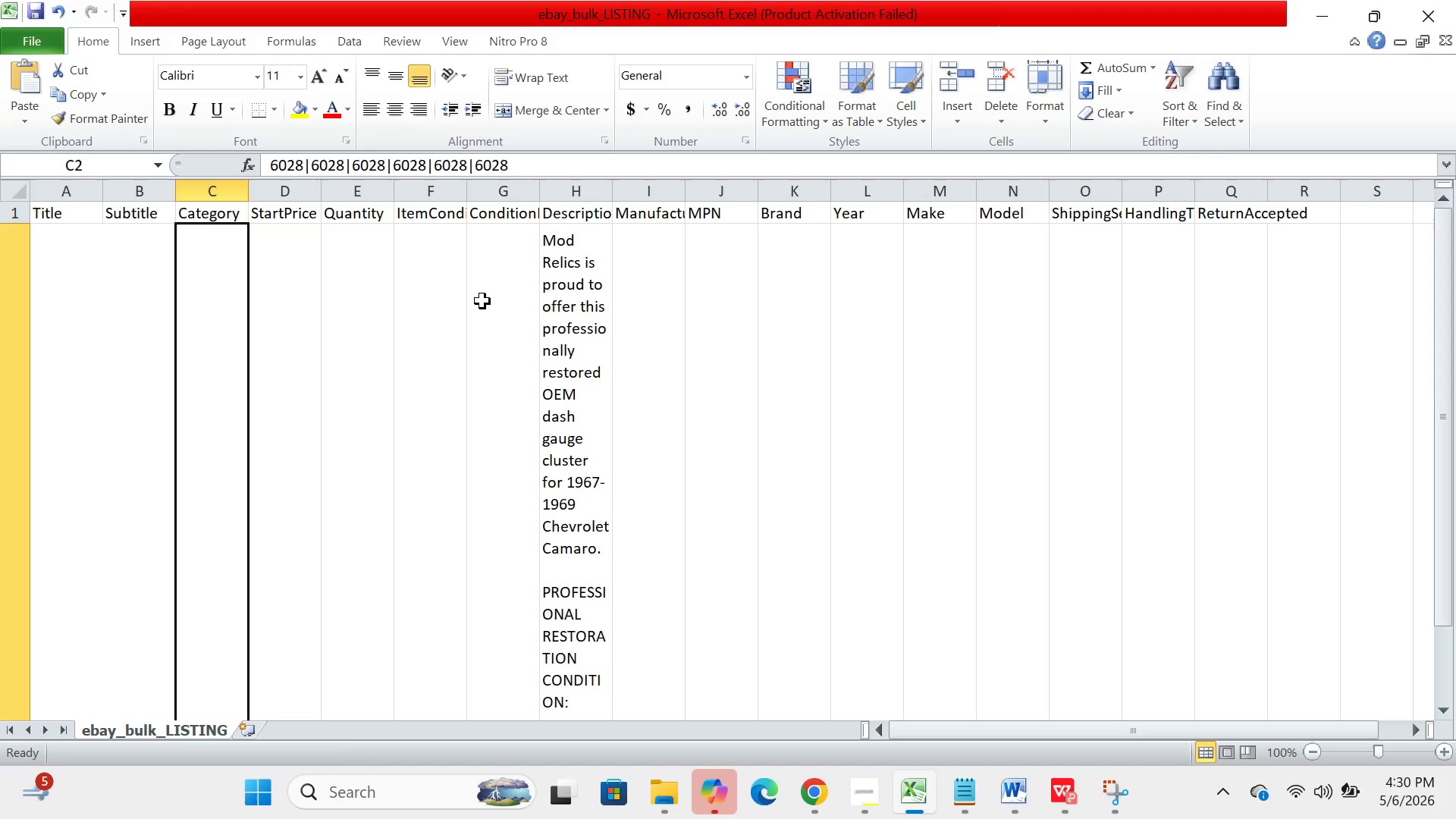 
wait(145.31)
 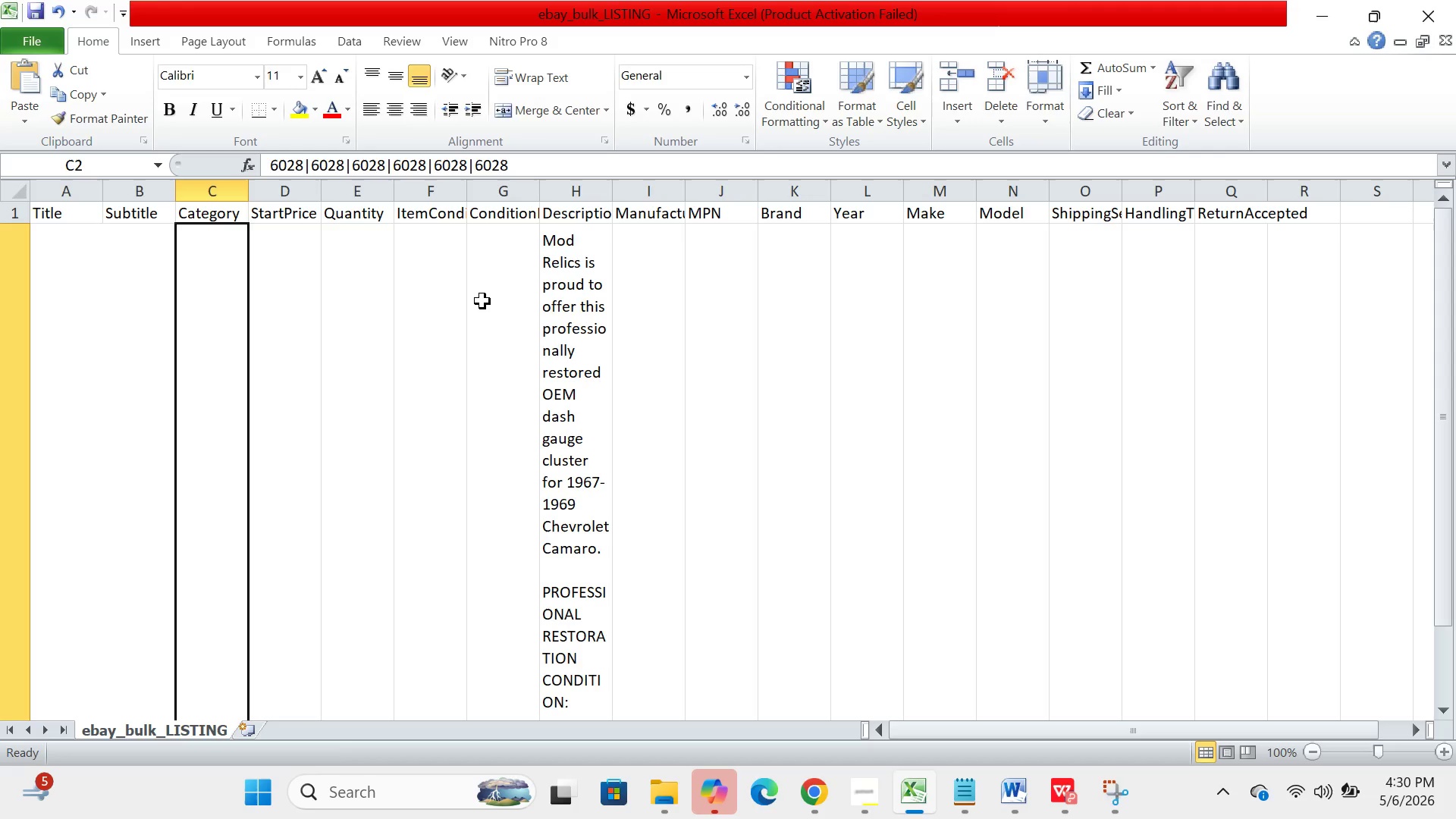 
left_click([289, 337])
 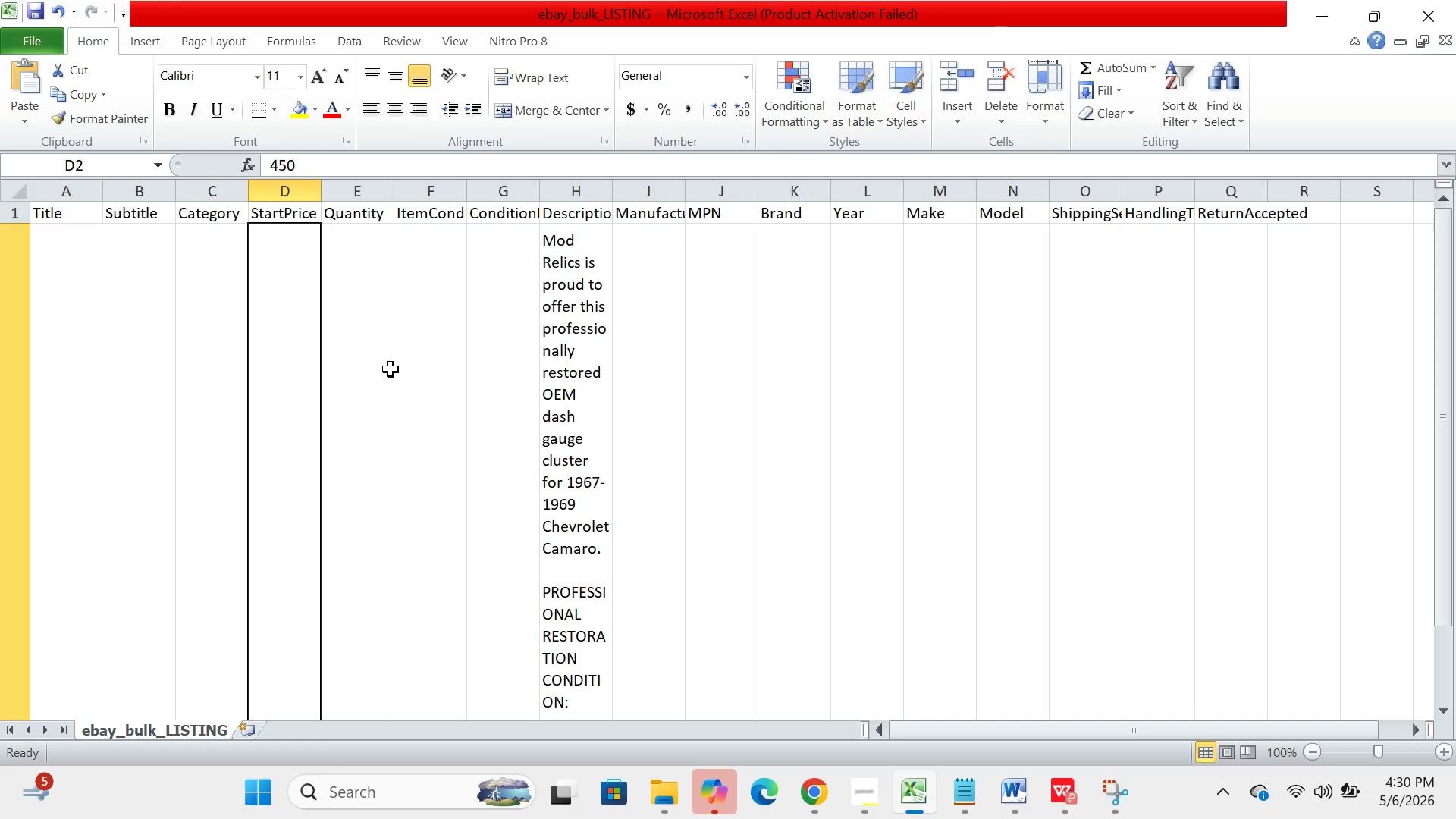 
left_click([391, 369])
 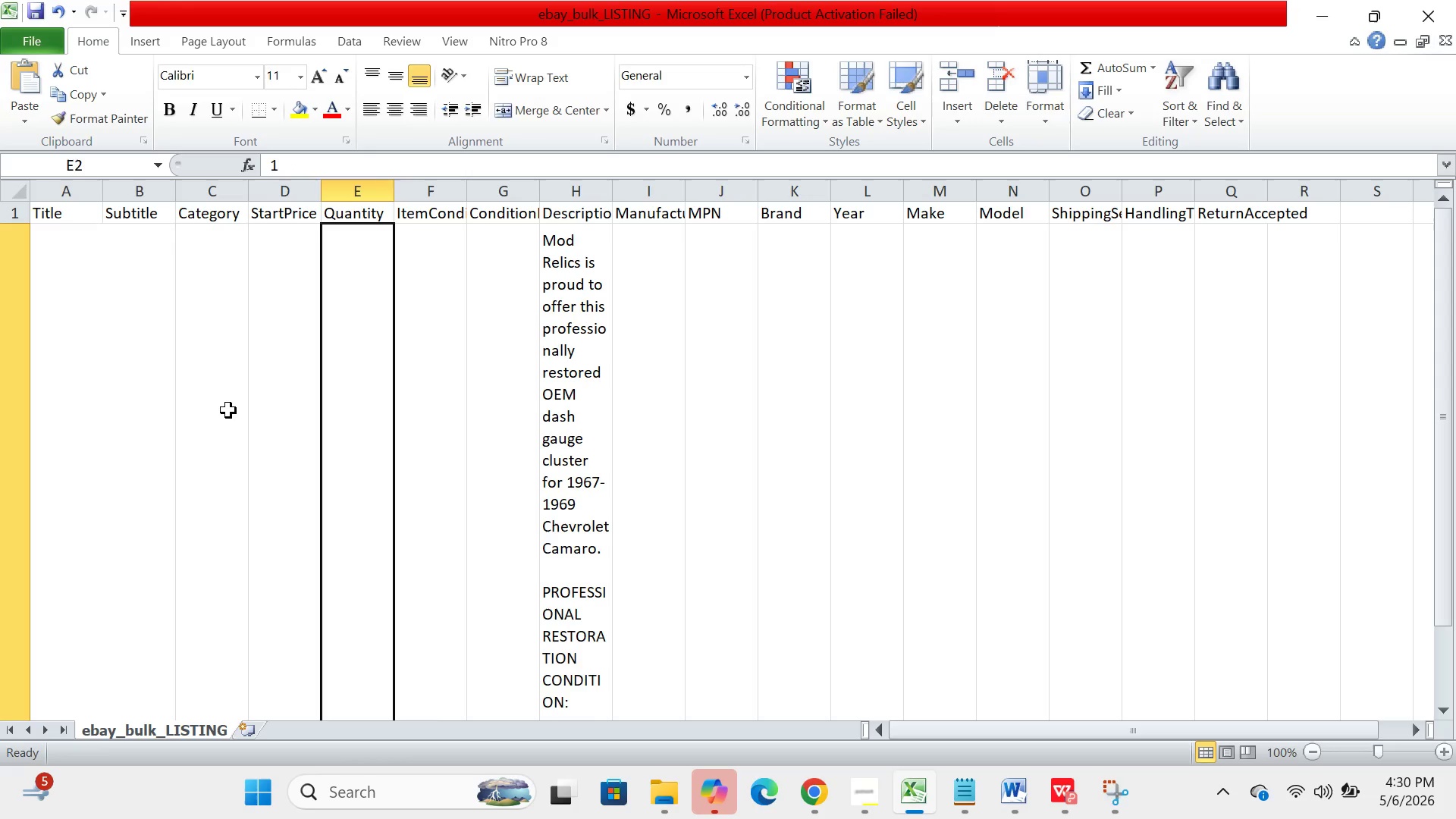 
left_click([228, 410])
 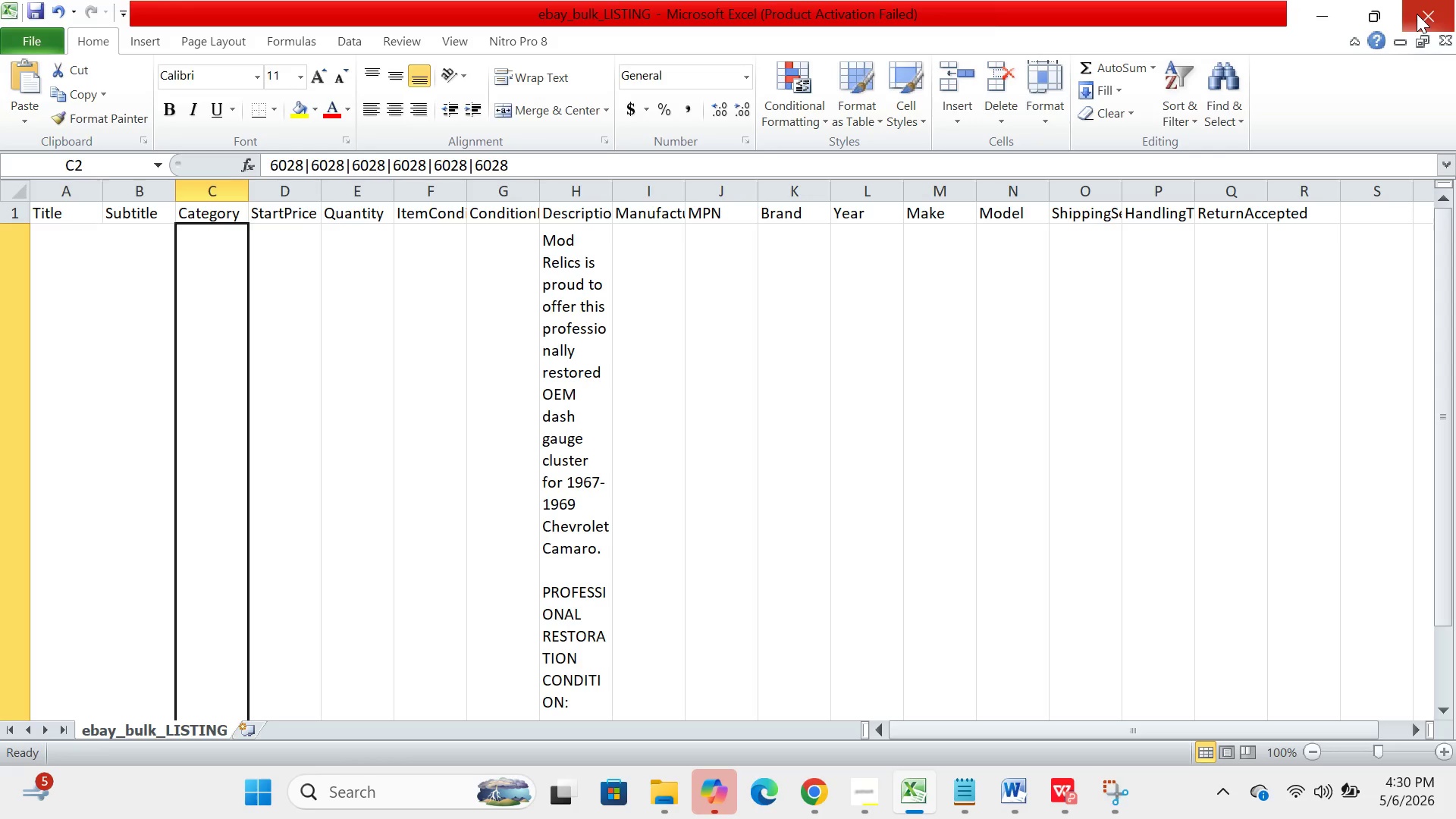 
left_click([1417, 14])
 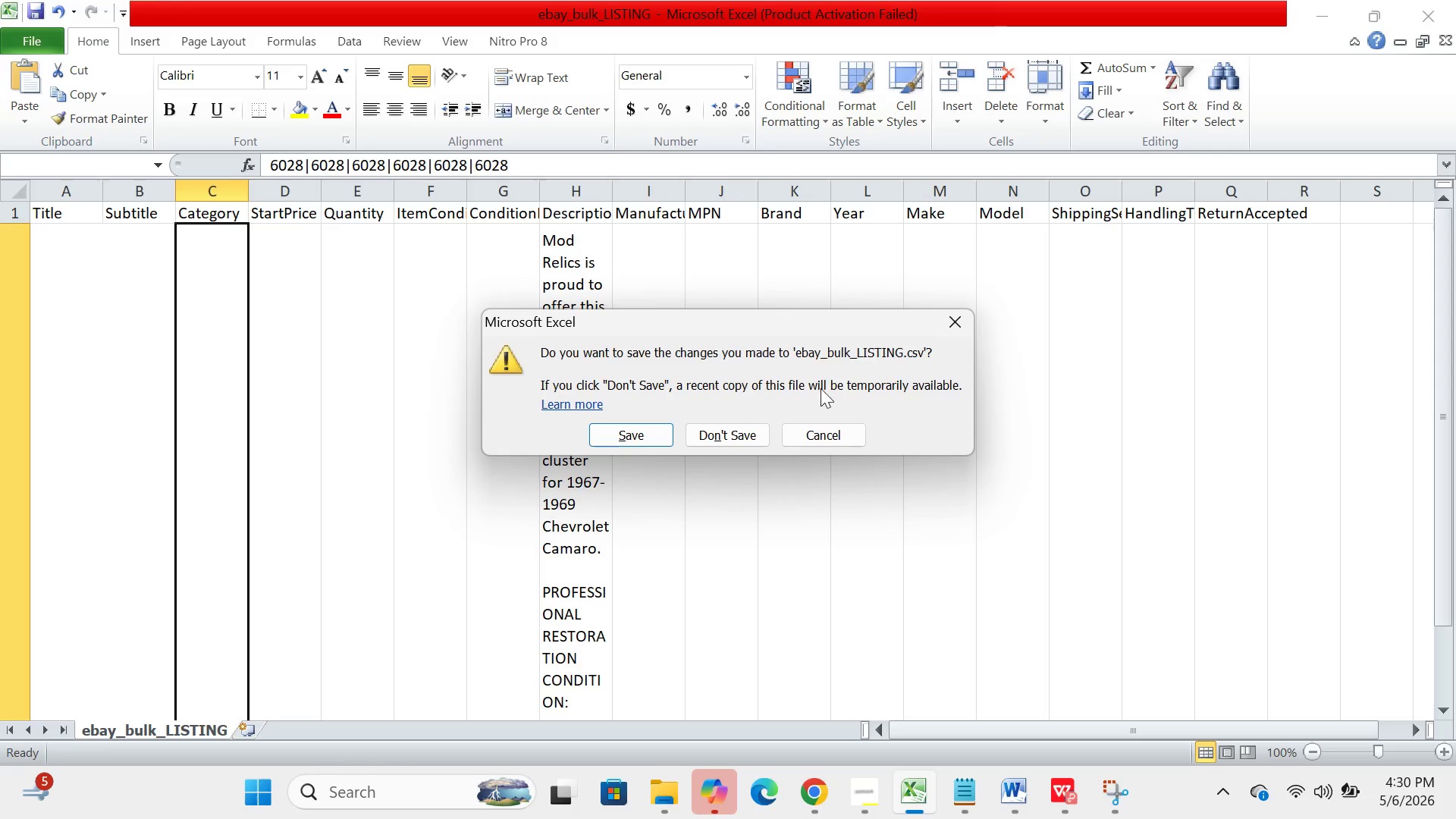 
left_click([754, 430])